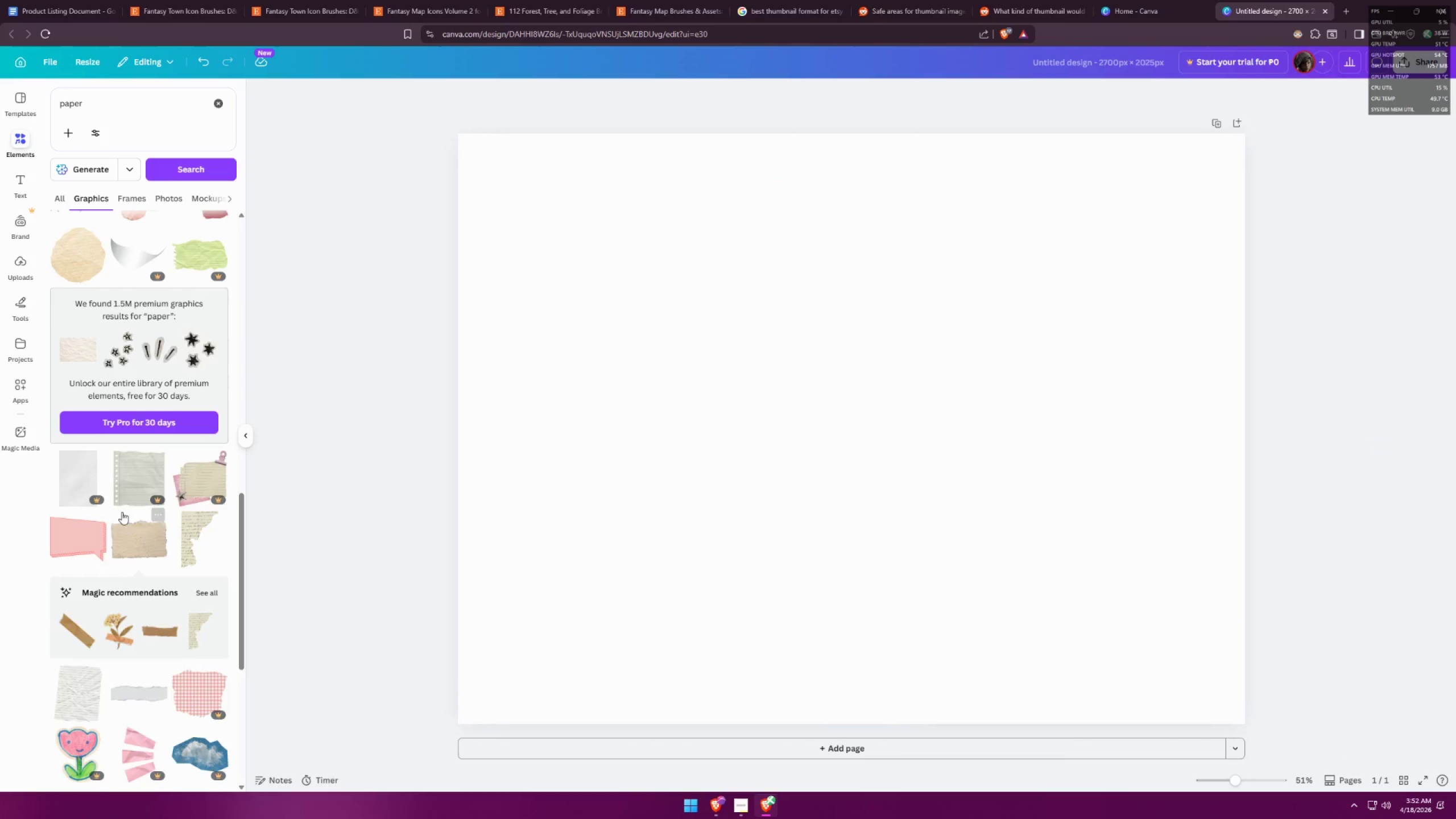 
scroll: coordinate [167, 465], scroll_direction: up, amount: 26.0
 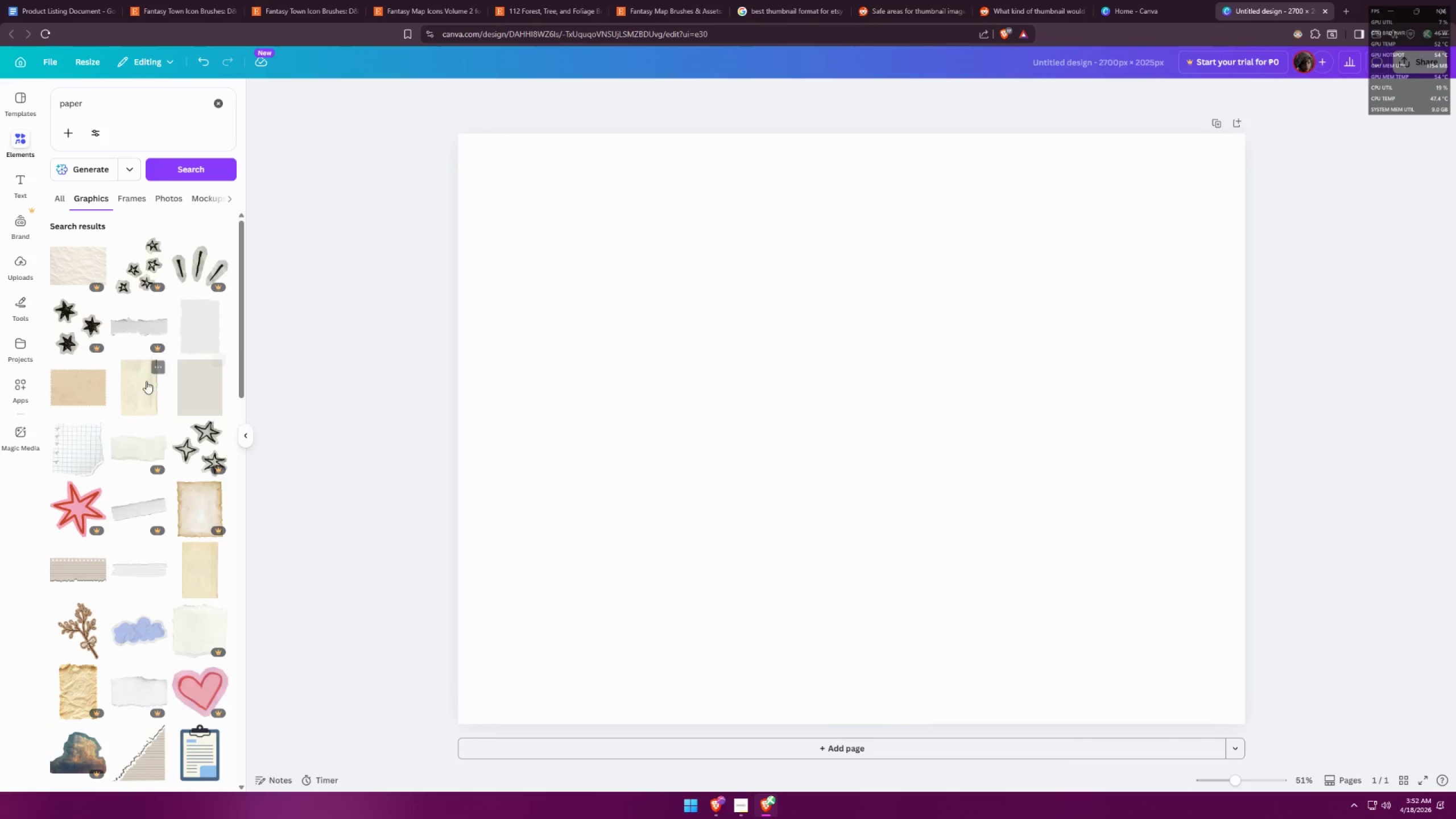 
left_click([146, 381])
 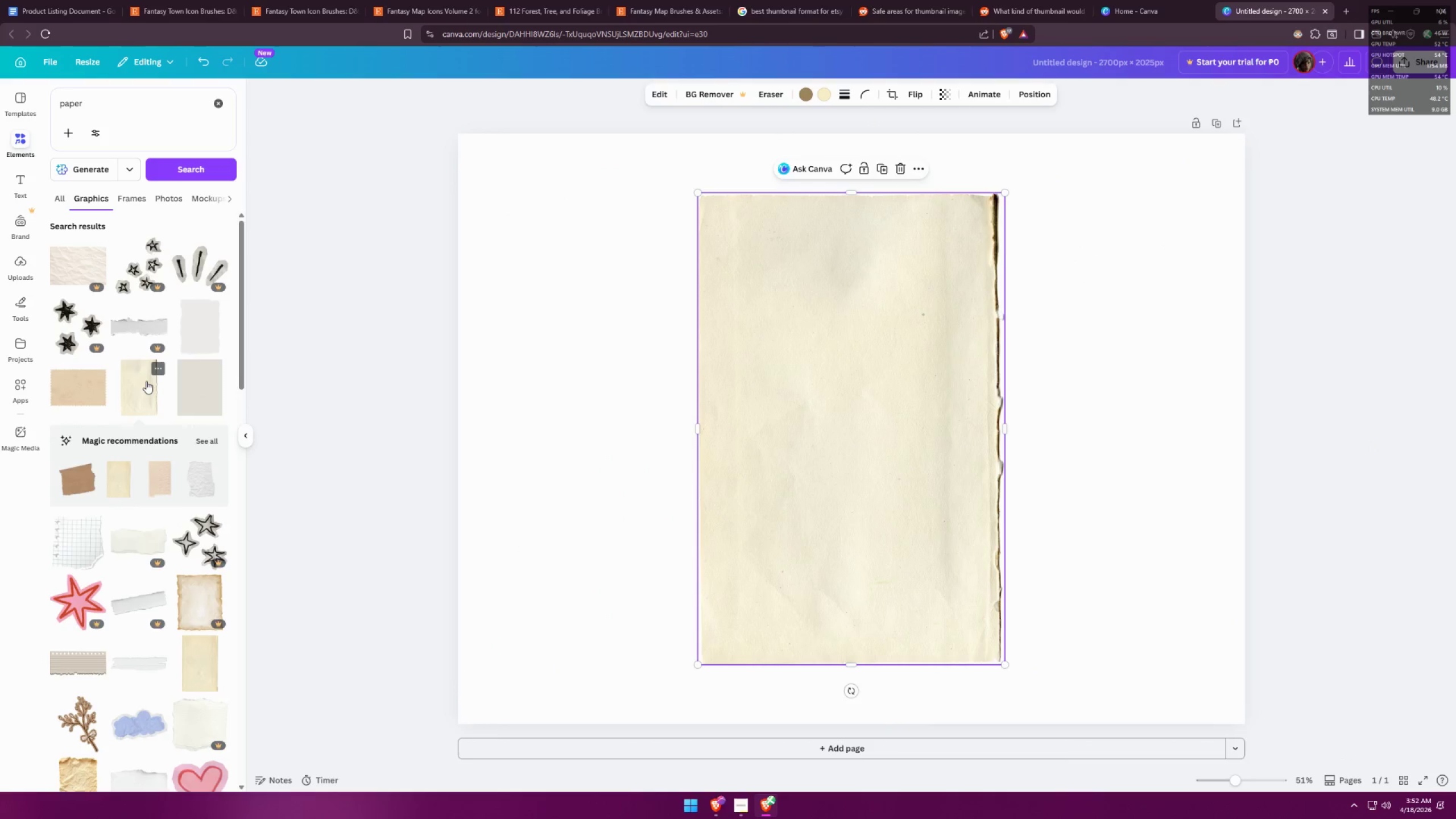 
key(Control+Z)
 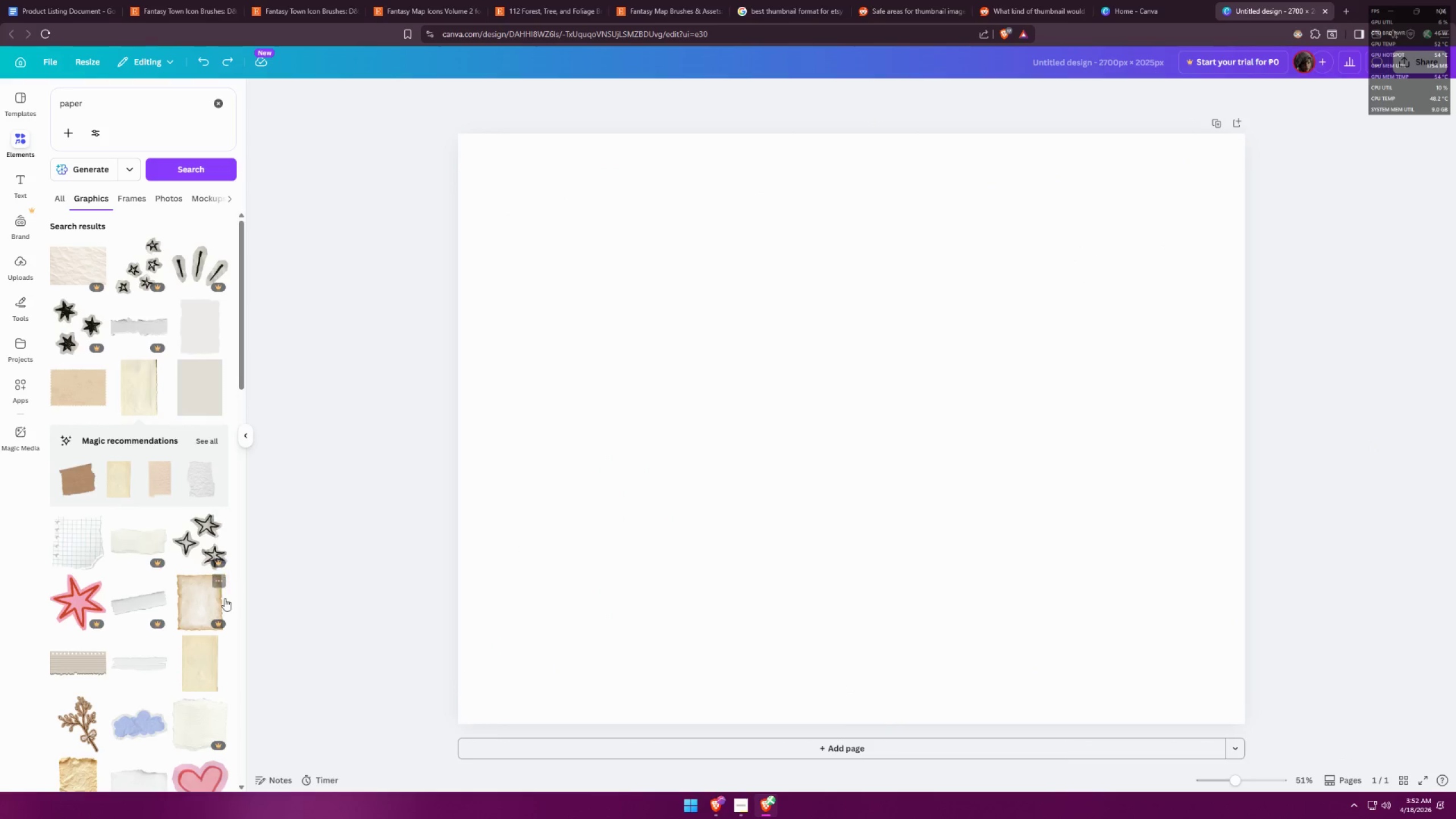 
left_click([191, 554])
 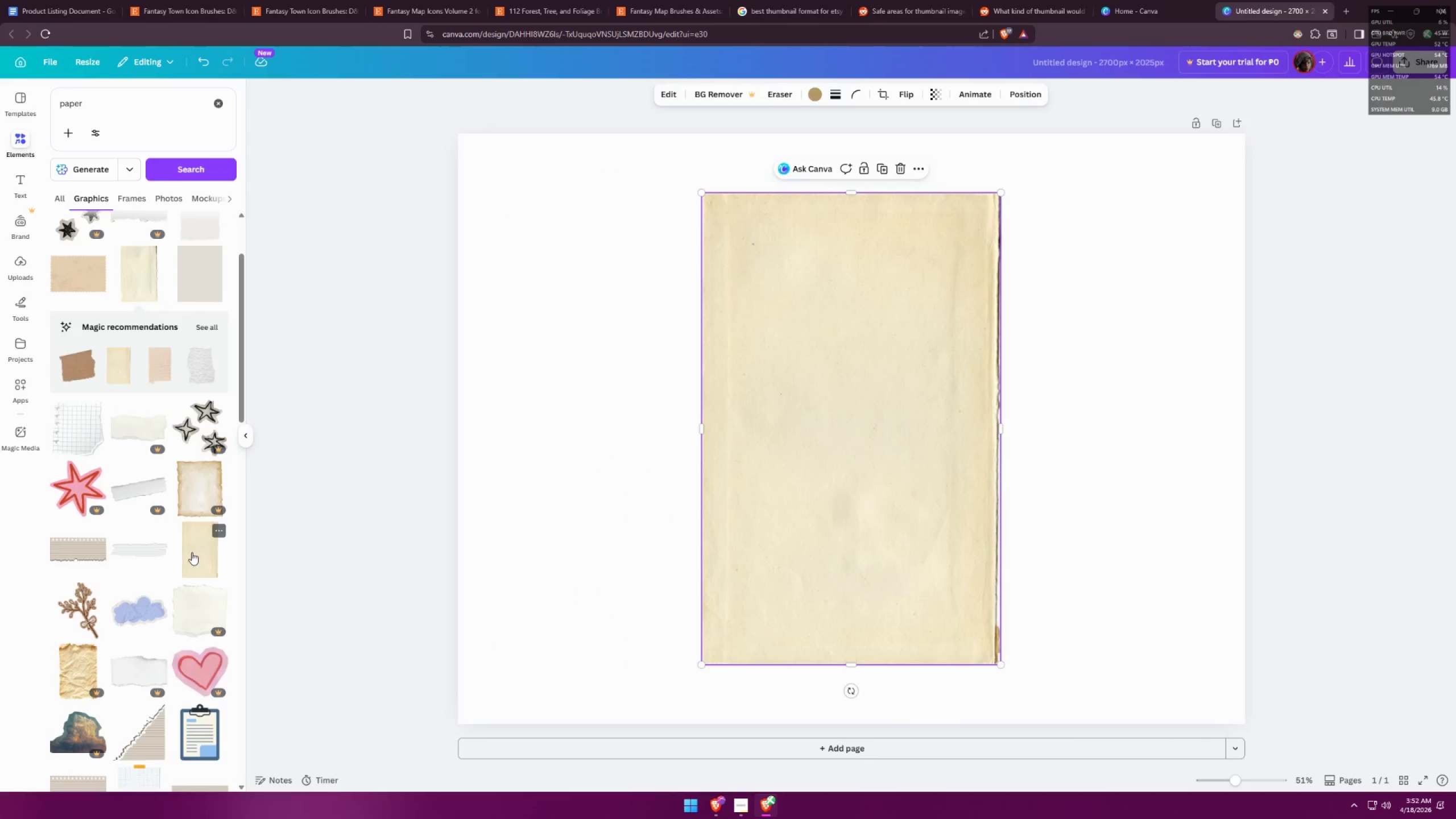 
scroll: coordinate [221, 598], scroll_direction: down, amount: 2.0
 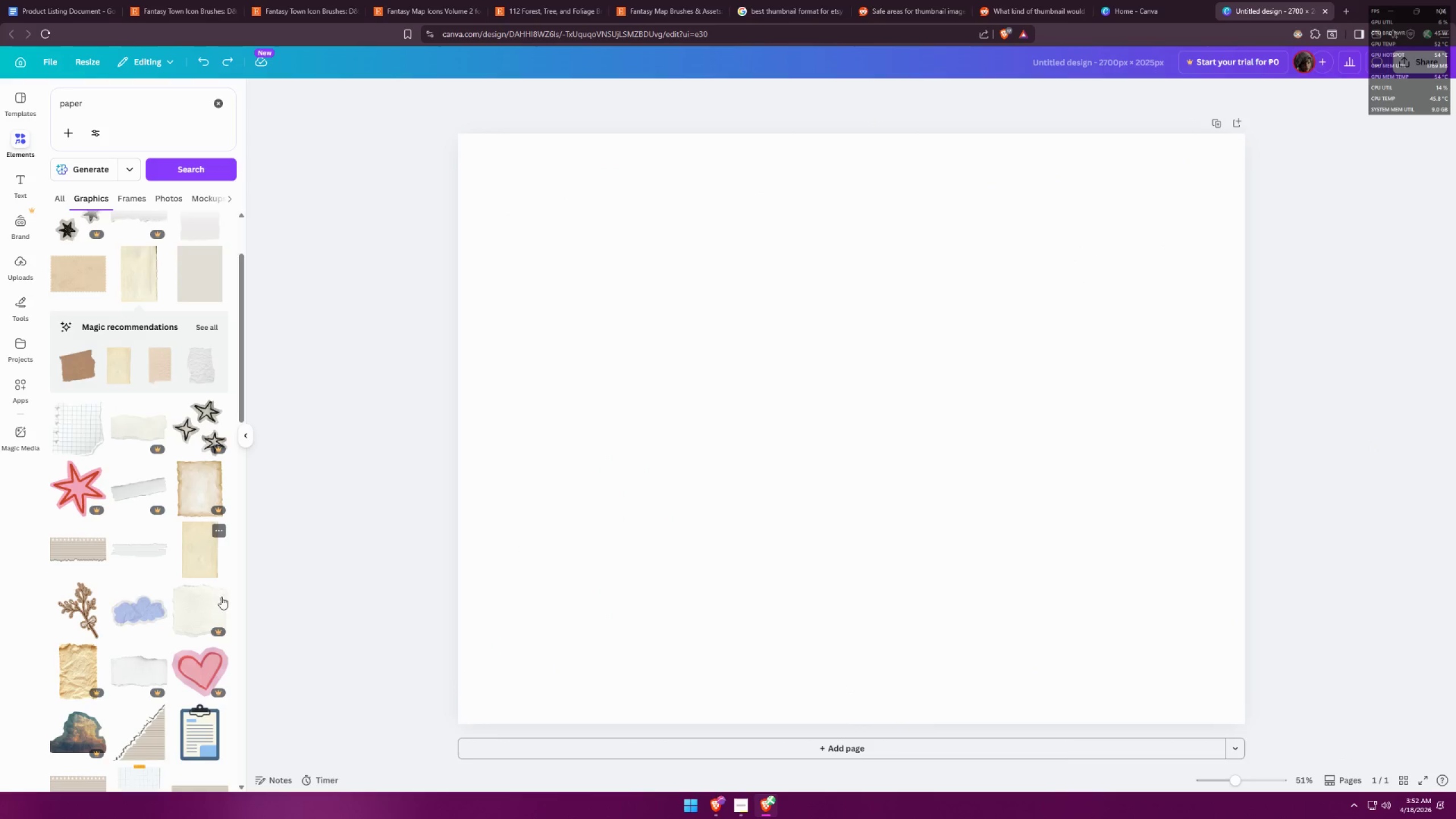 
key(Control+ControlLeft)
 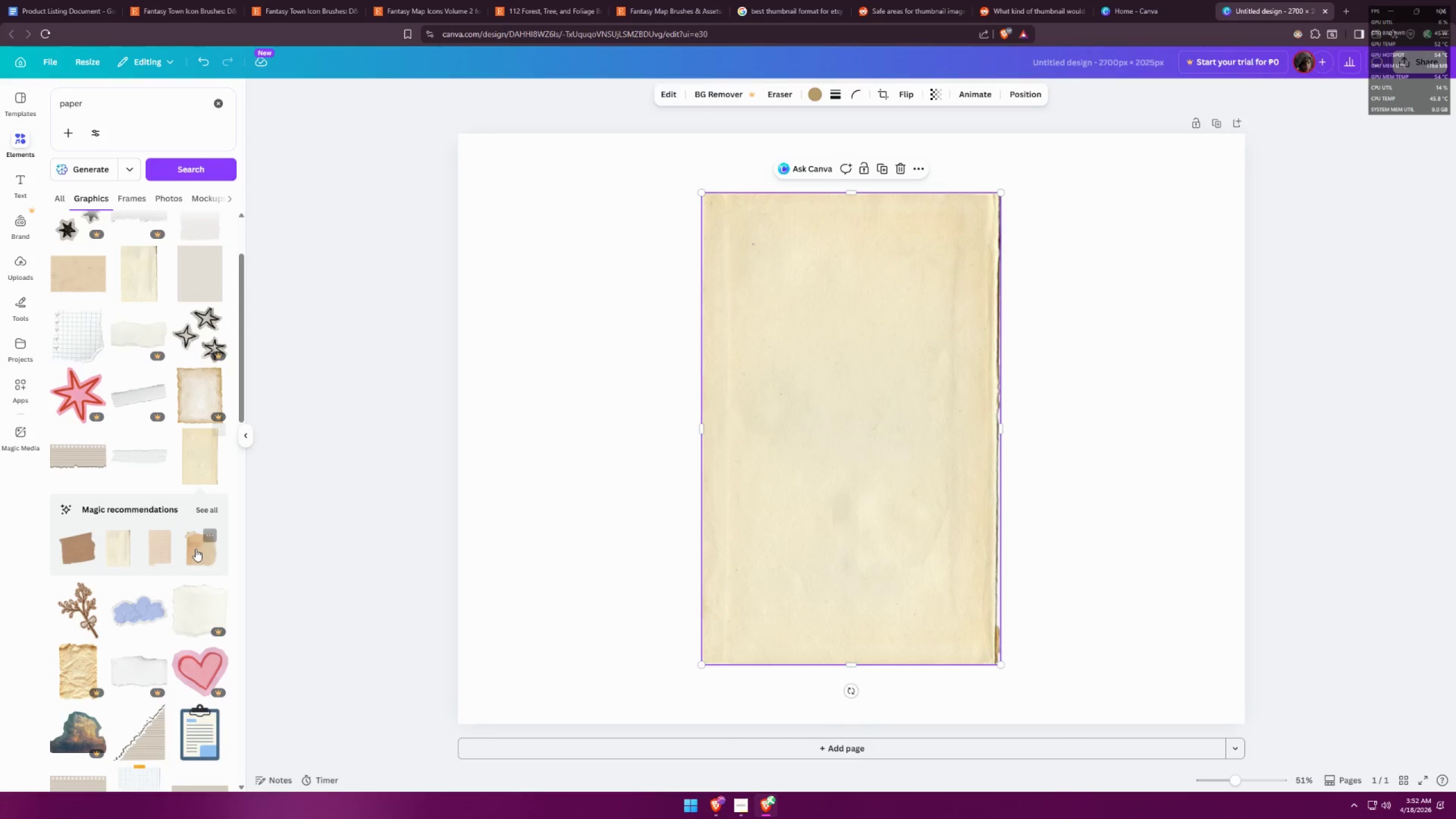 
key(Control+Z)
 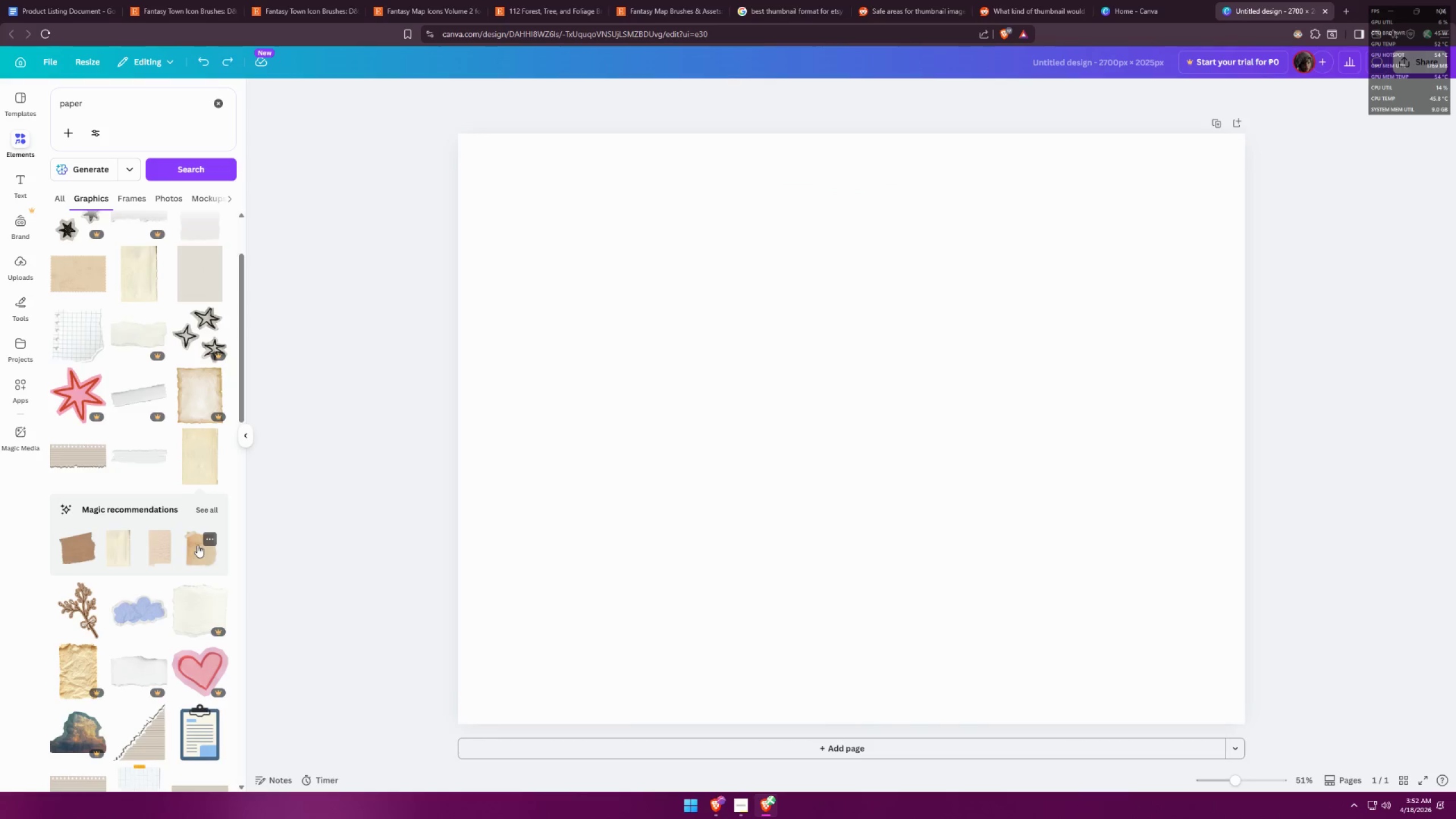 
scroll: coordinate [201, 536], scroll_direction: down, amount: 15.0
 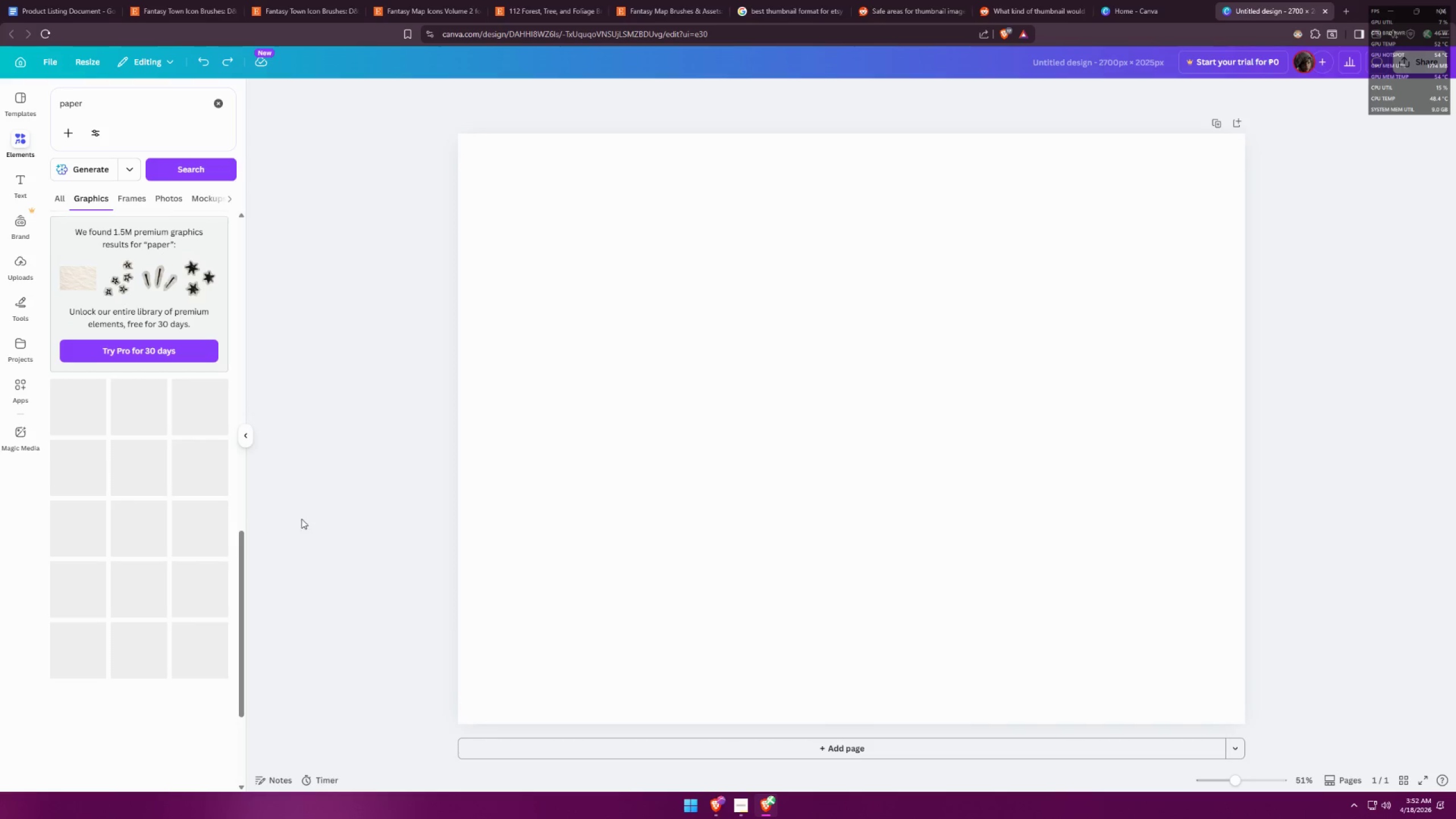 
left_click([326, 517])
 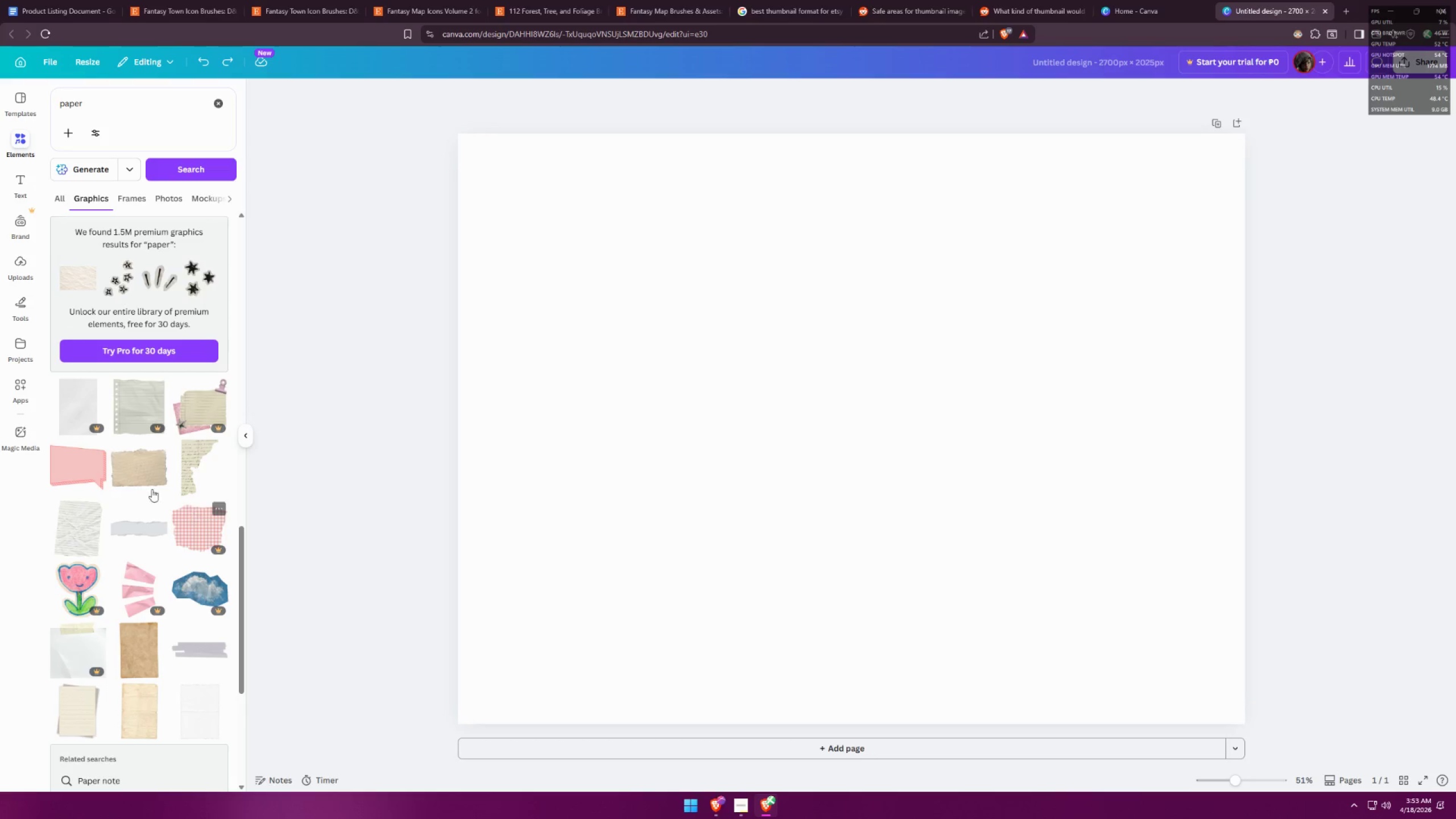 
left_click([134, 477])
 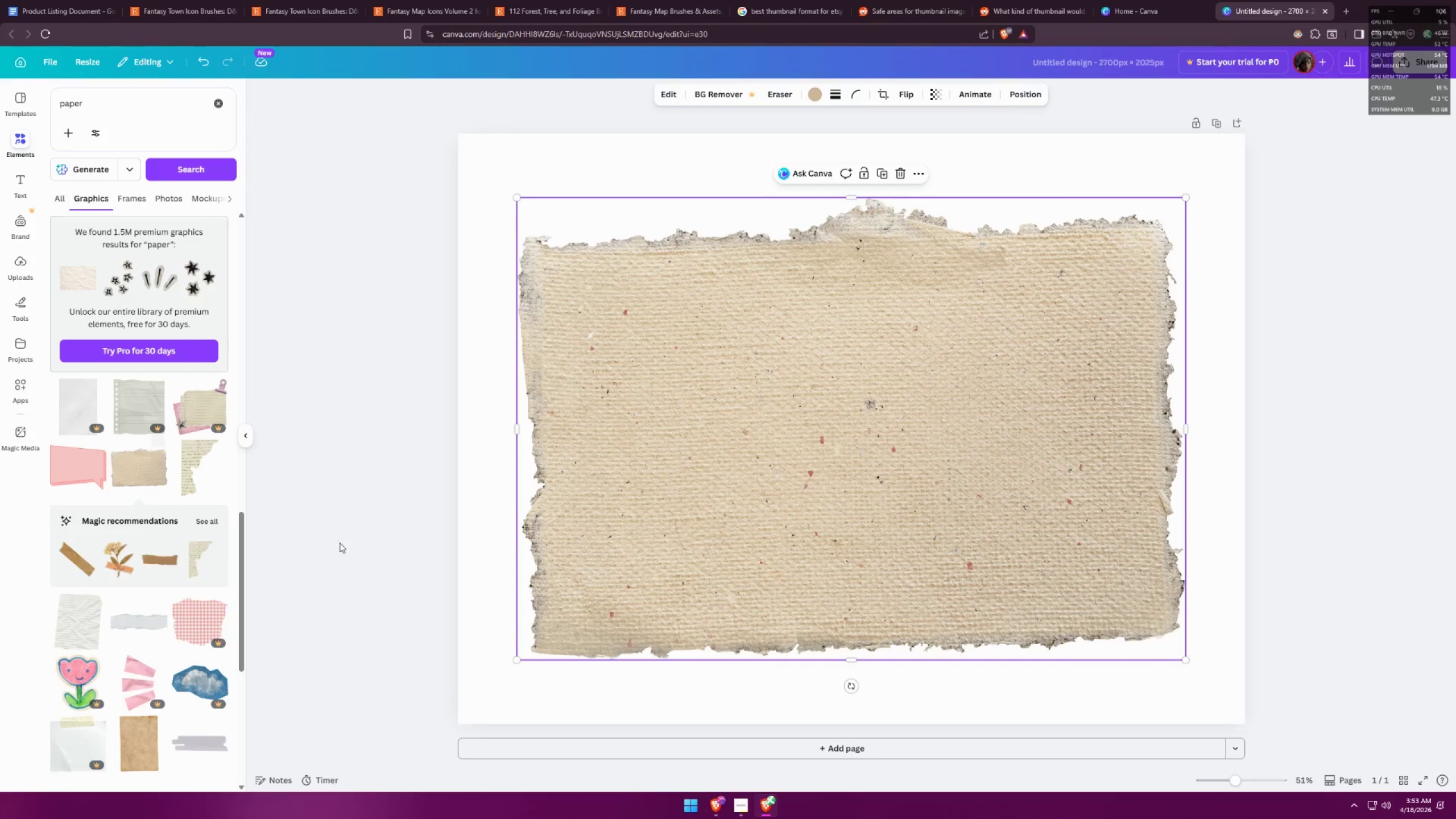 
scroll: coordinate [179, 514], scroll_direction: down, amount: 3.0
 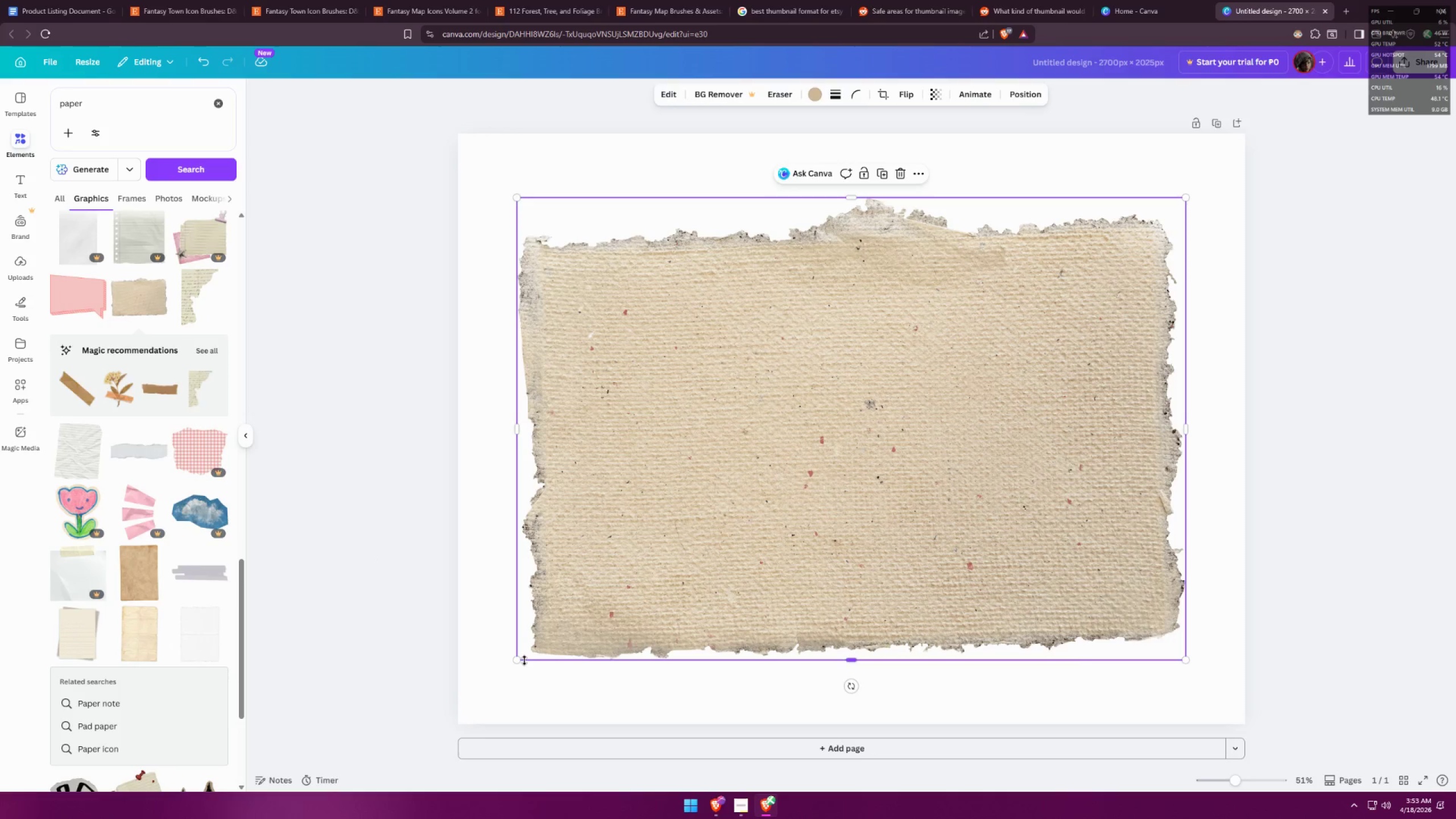 
left_click([521, 661])
 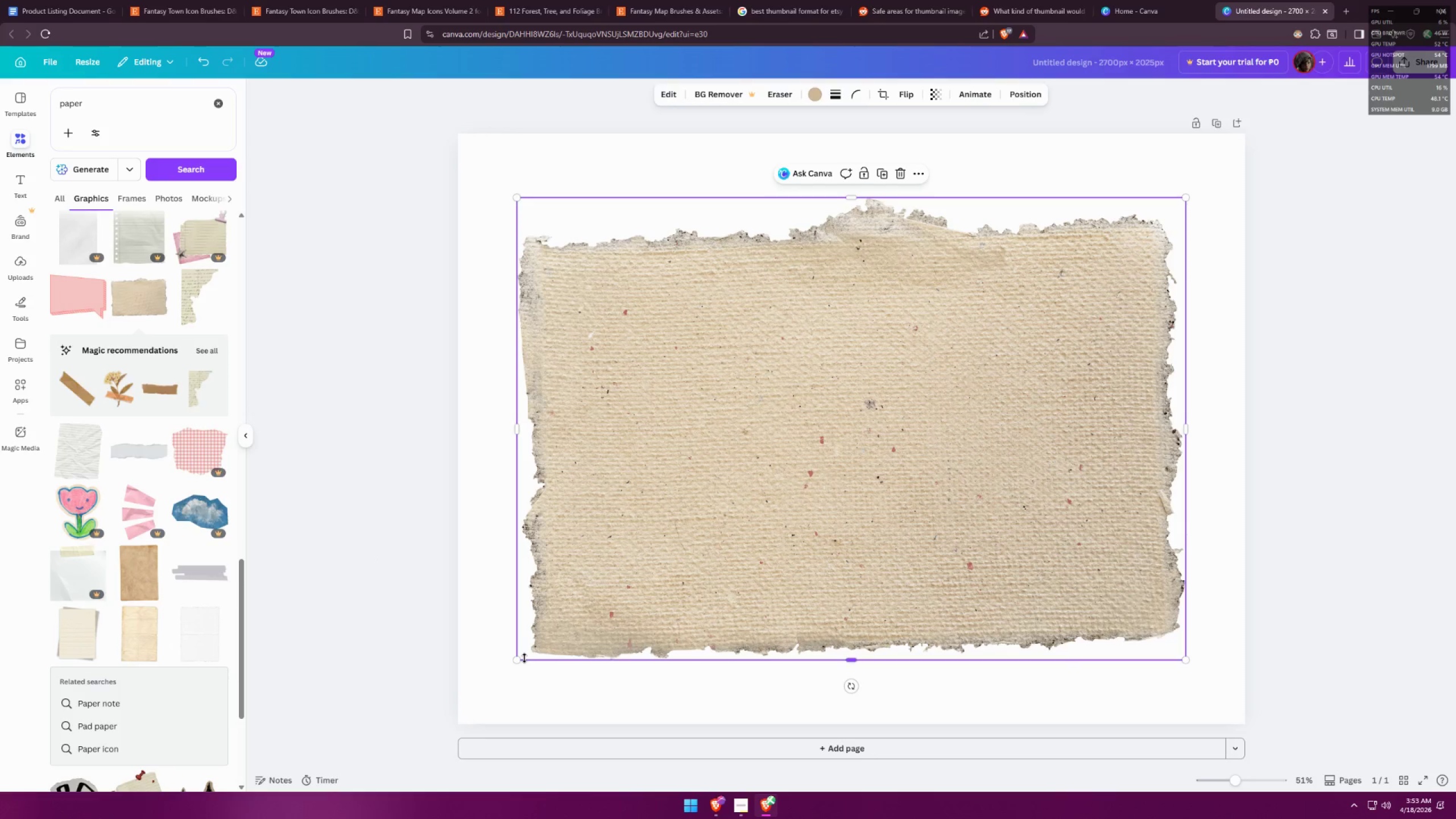 
left_click_drag(start_coordinate=[516, 660], to_coordinate=[491, 697])
 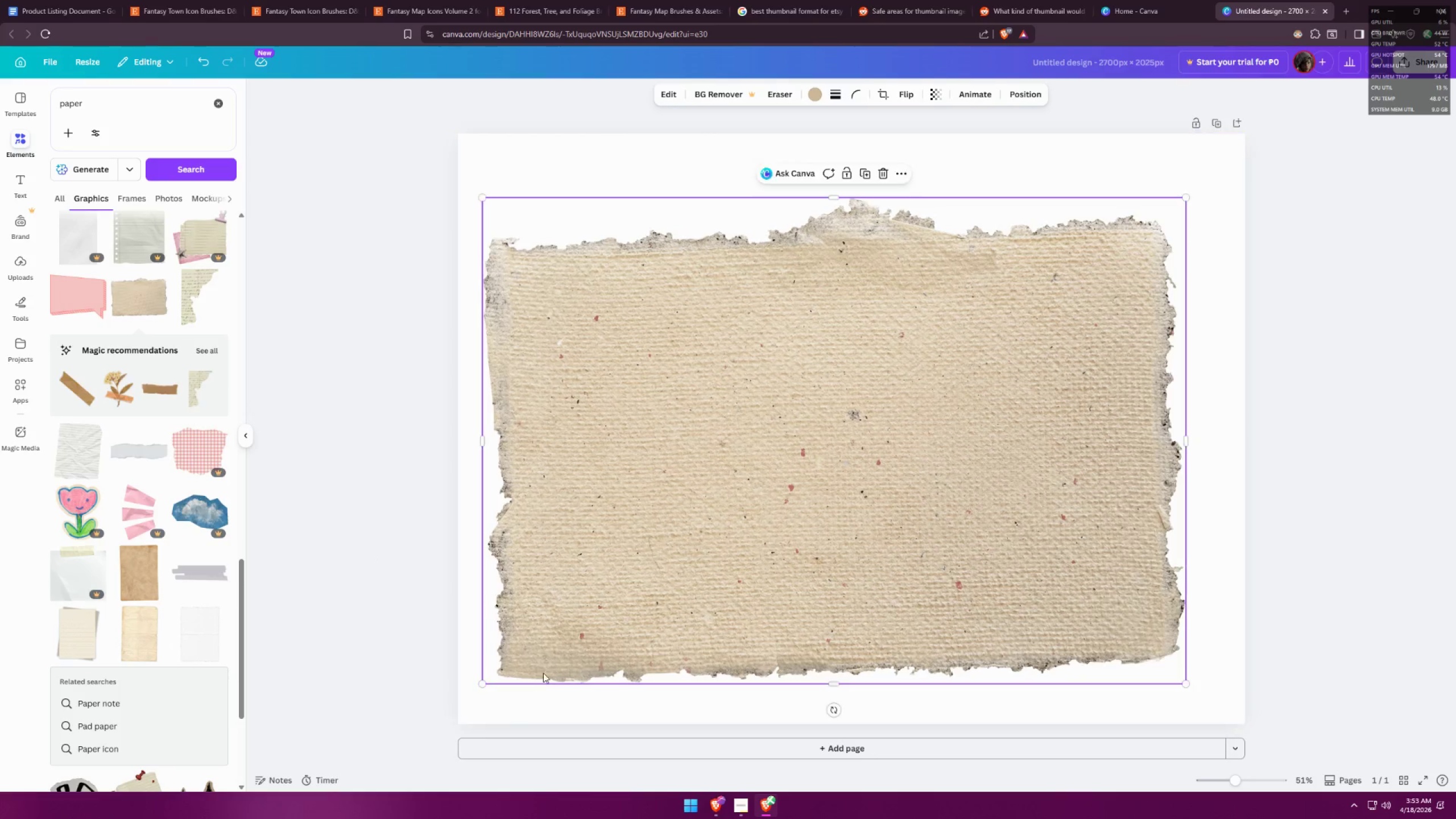 
left_click_drag(start_coordinate=[709, 598], to_coordinate=[726, 592])
 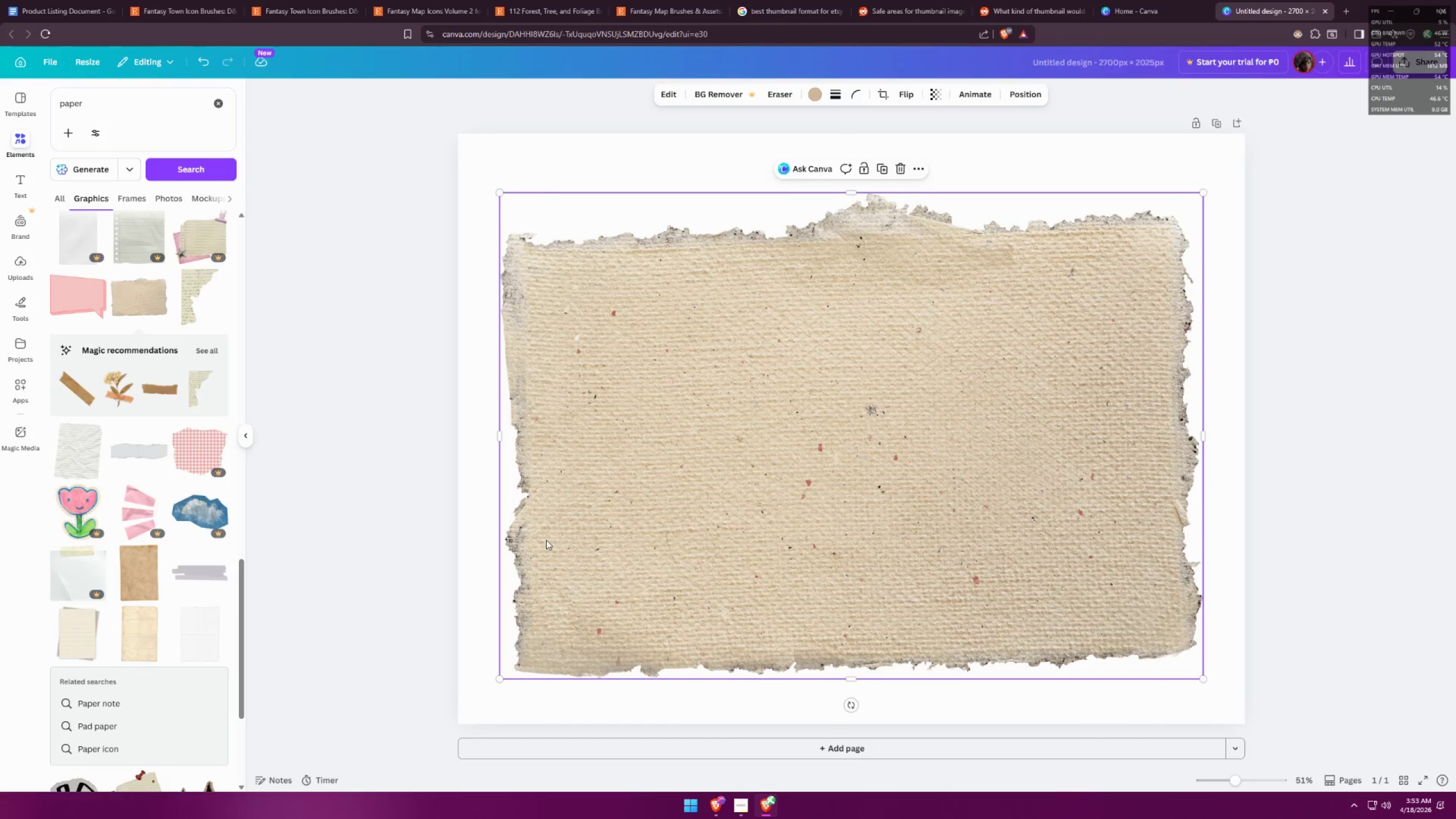 
left_click([514, 531])
 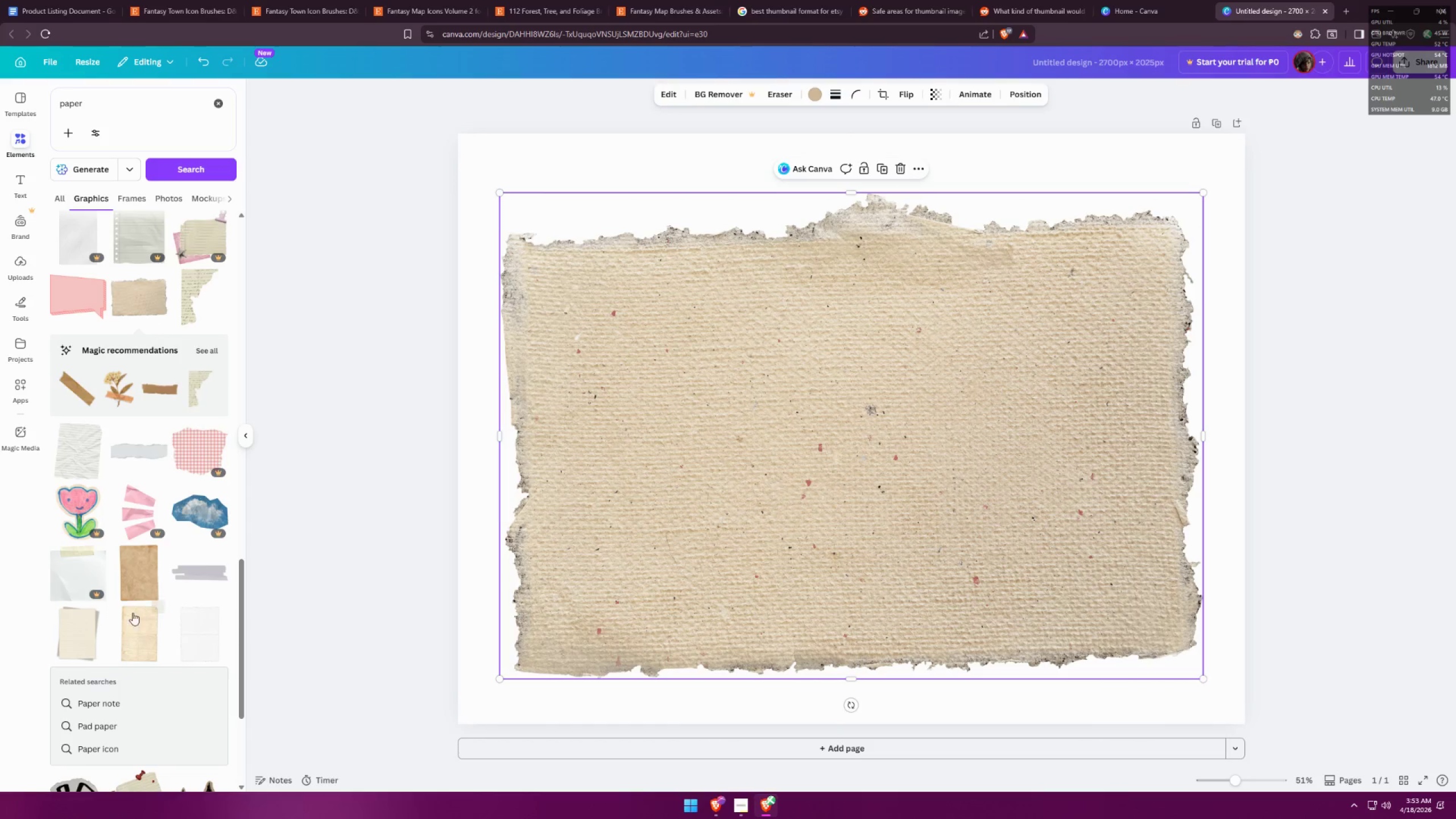 
left_click([135, 630])
 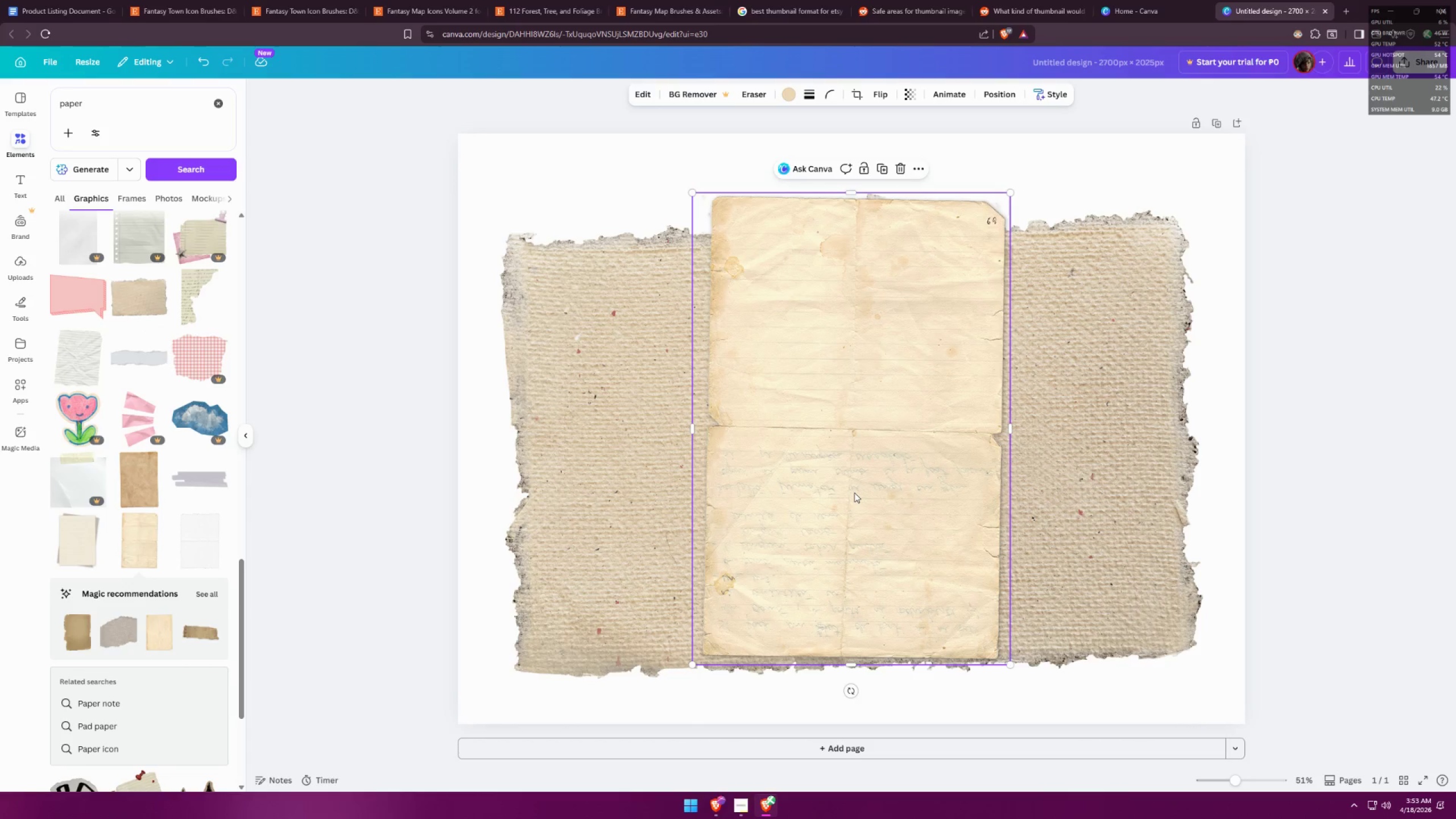 
key(Control+X)
 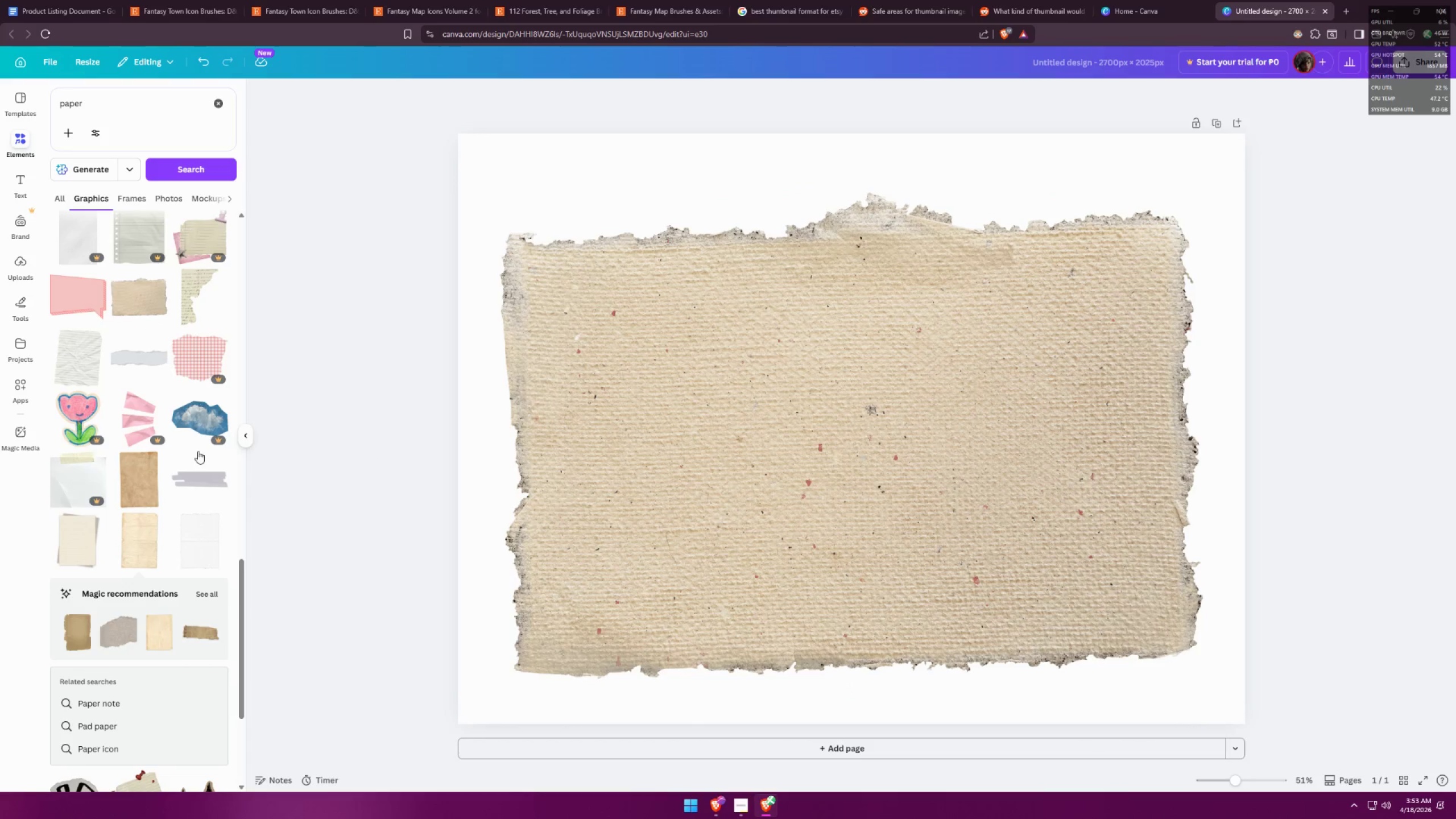 
scroll: coordinate [182, 425], scroll_direction: up, amount: 22.0
 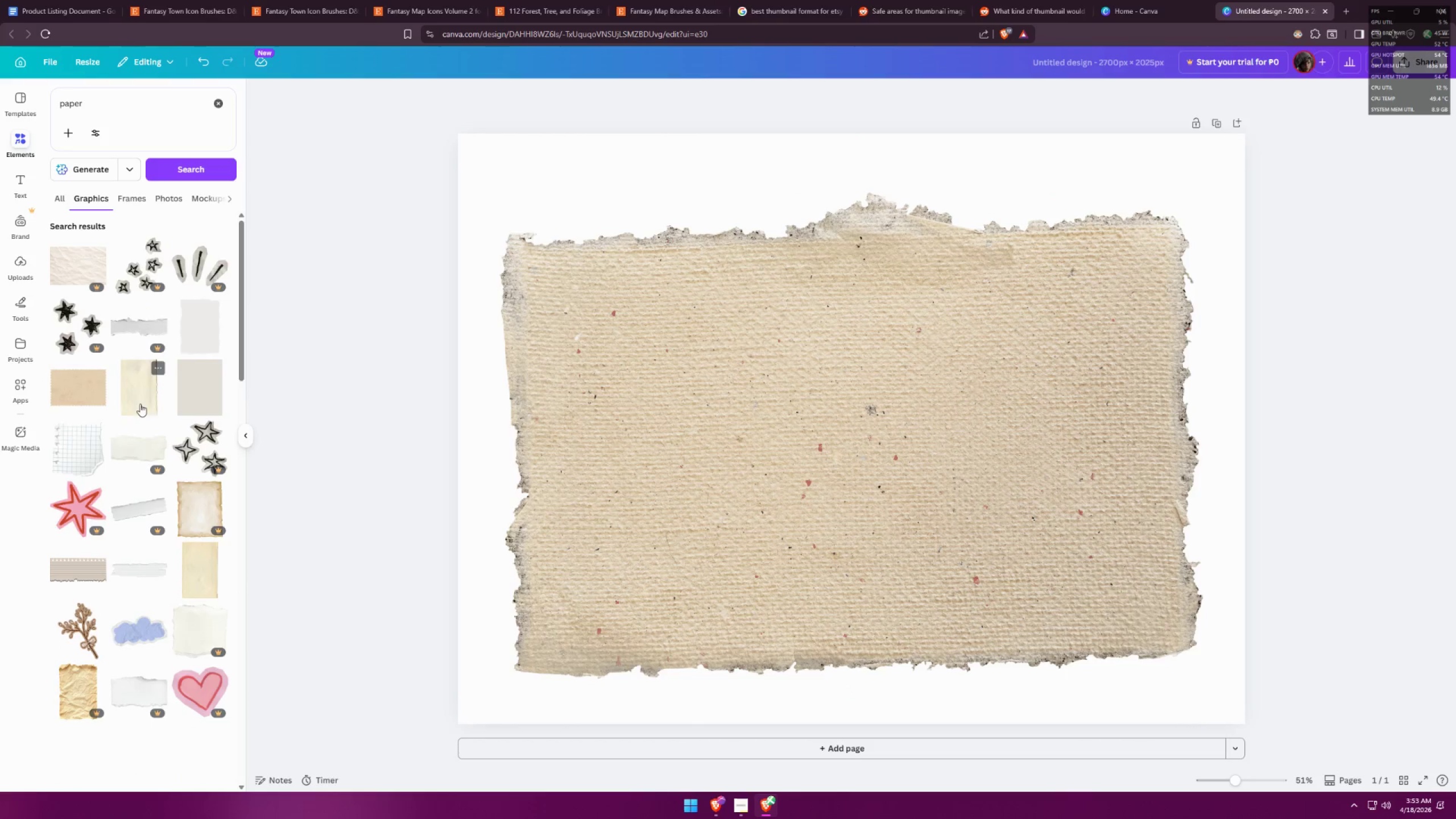 
left_click([90, 385])
 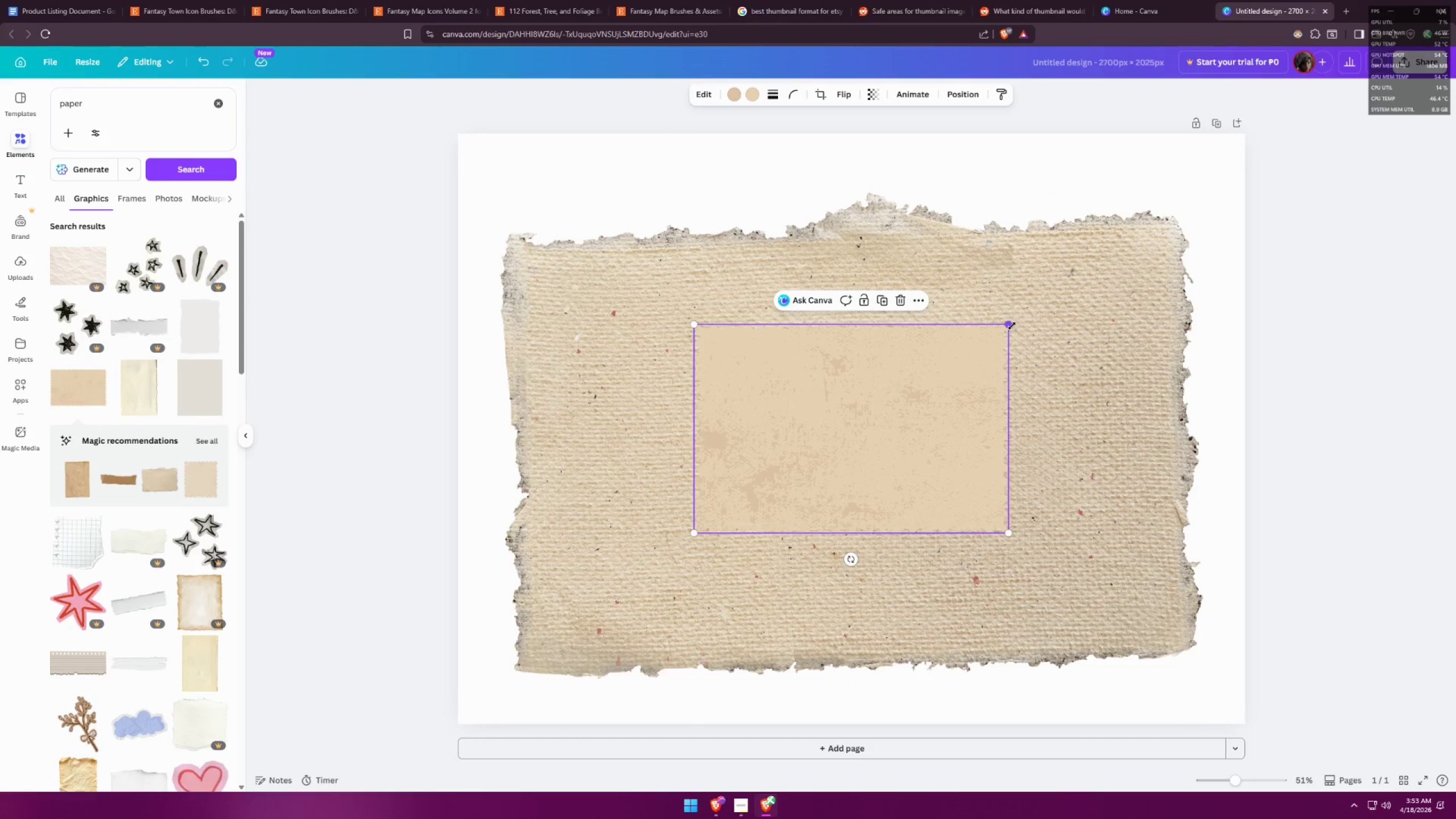 
left_click_drag(start_coordinate=[1012, 326], to_coordinate=[1415, 105])
 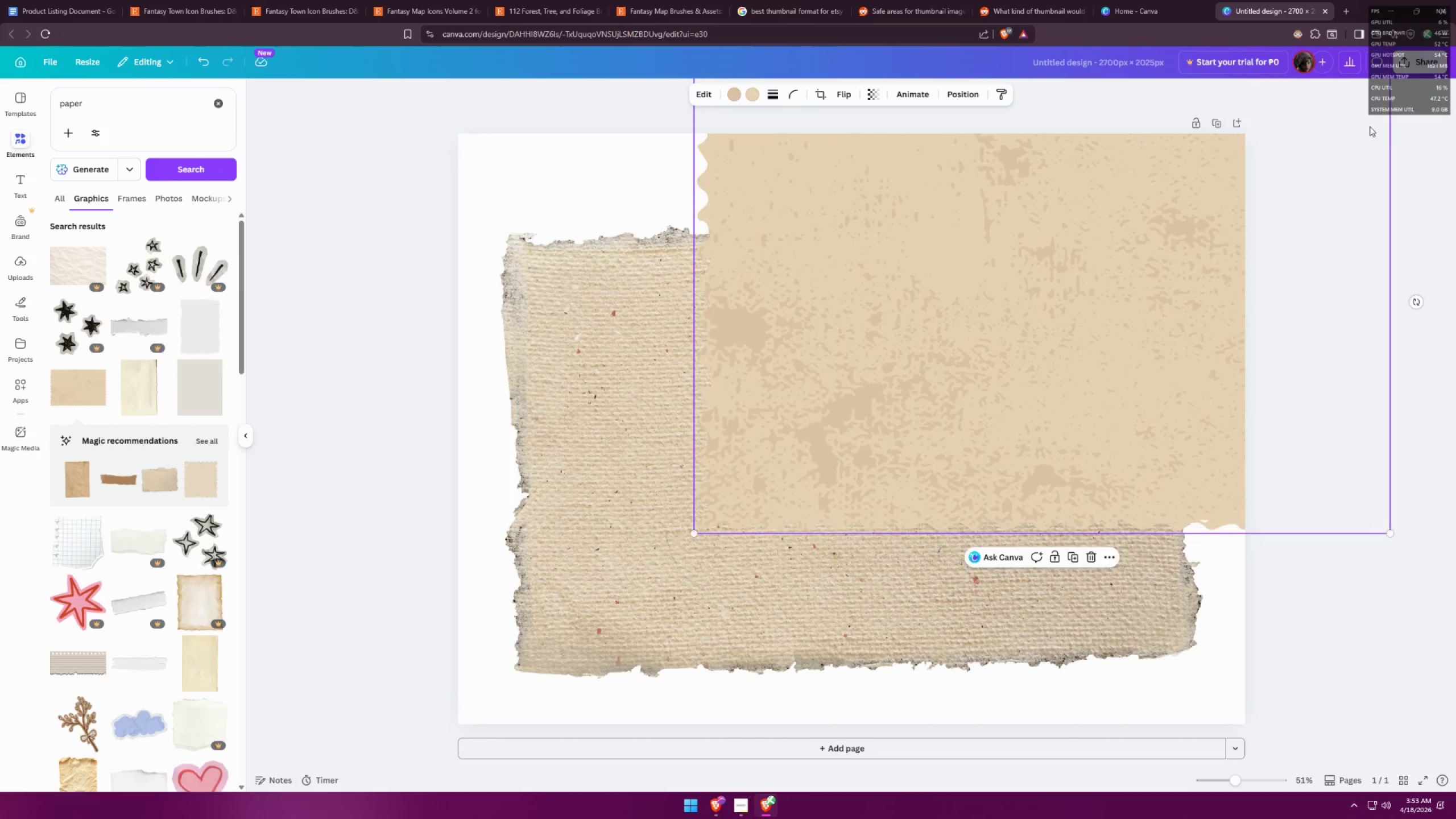 
left_click_drag(start_coordinate=[1140, 234], to_coordinate=[879, 449])
 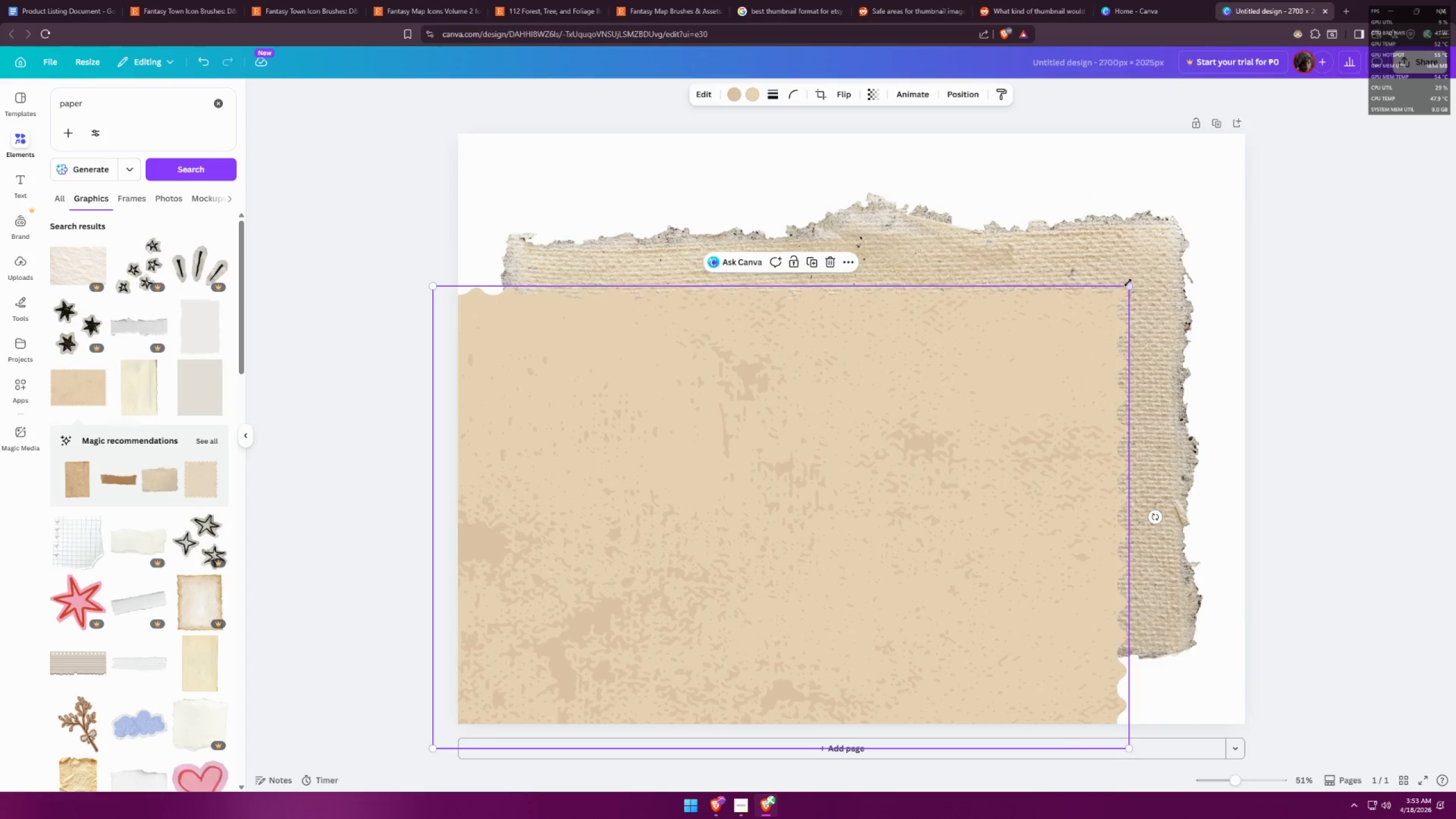 
left_click_drag(start_coordinate=[1131, 282], to_coordinate=[1359, 41])
 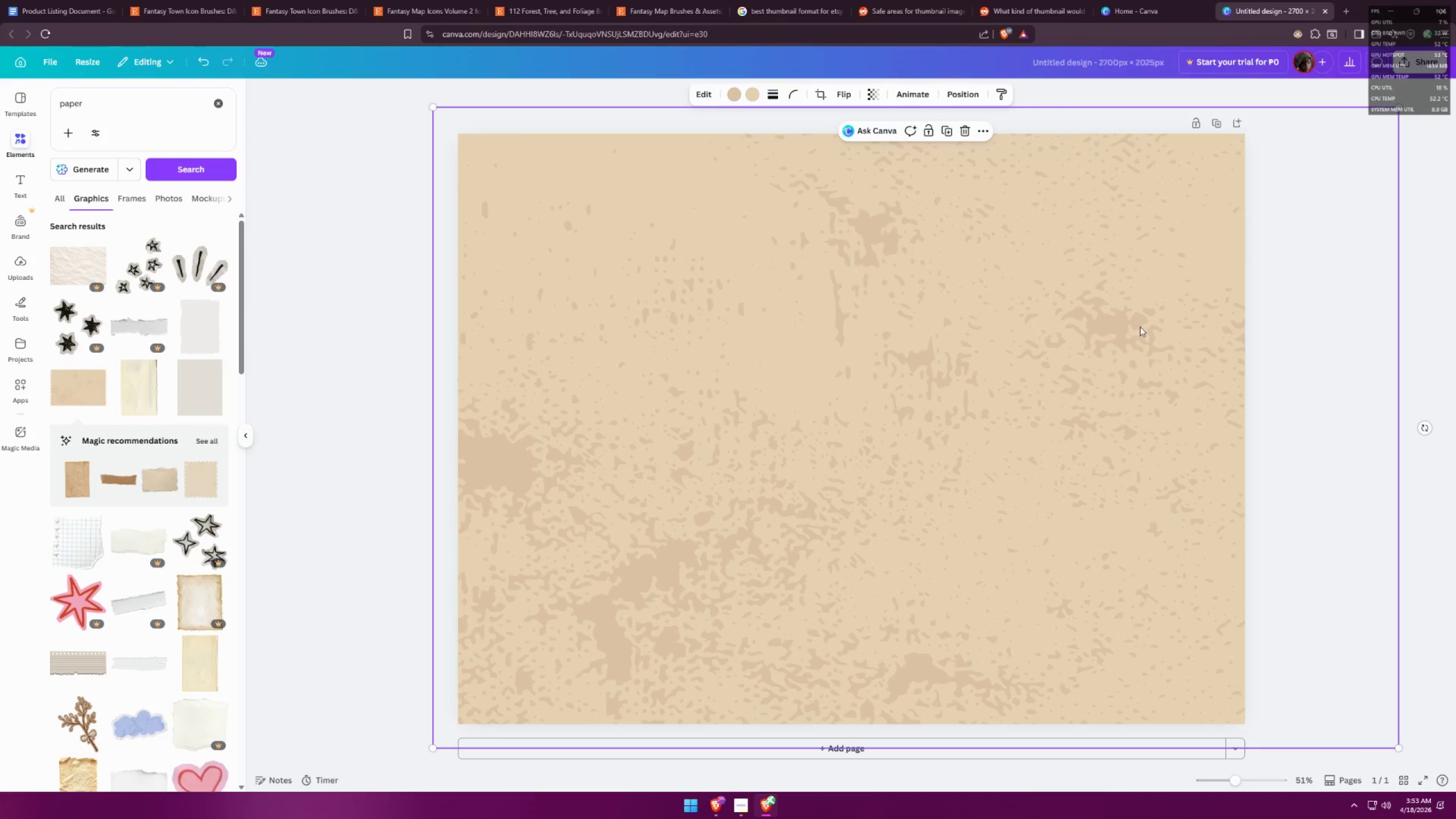 
left_click_drag(start_coordinate=[1137, 325], to_coordinate=[1134, 318])
 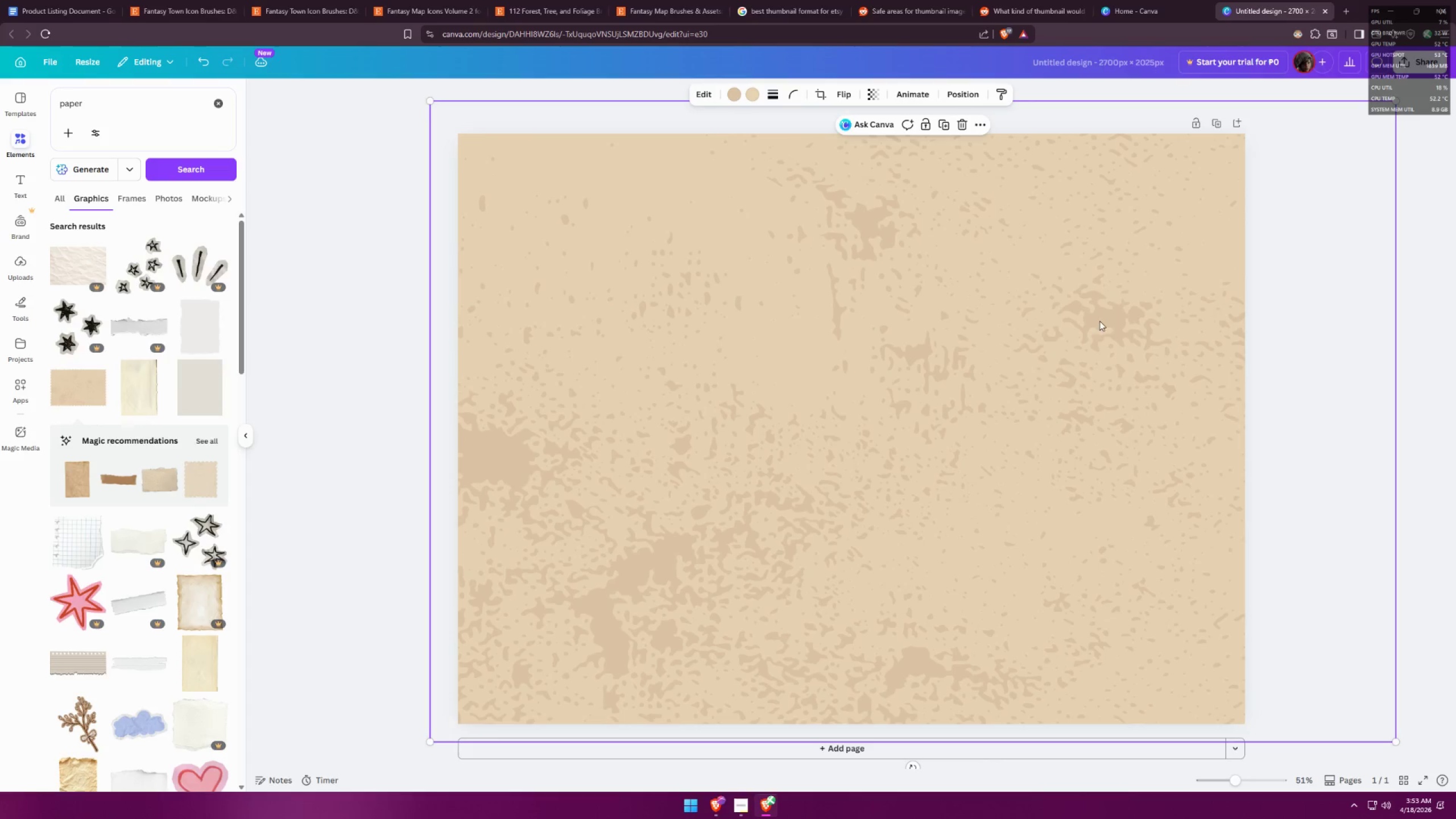 
right_click([959, 327])
 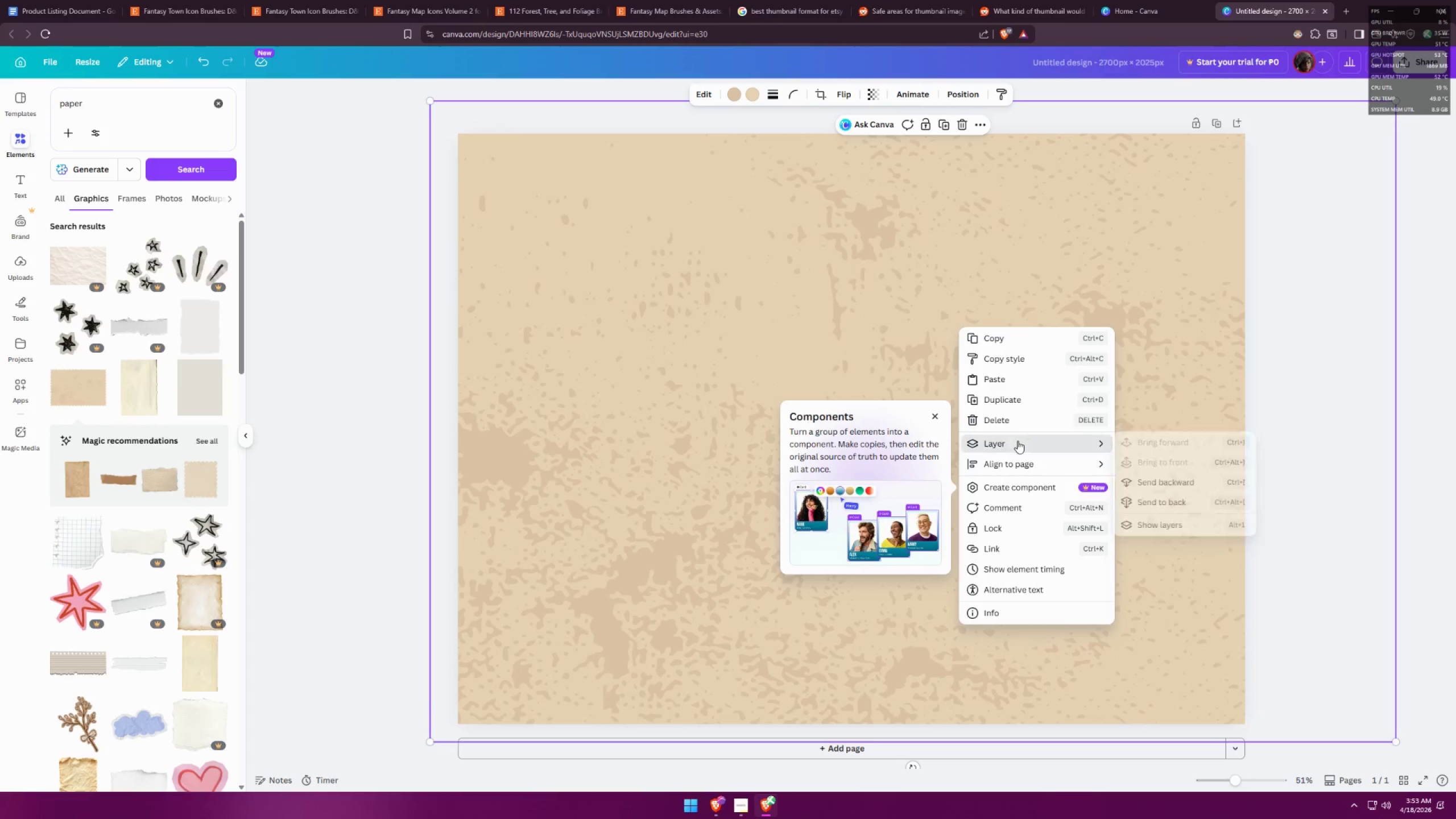 
left_click([1160, 524])
 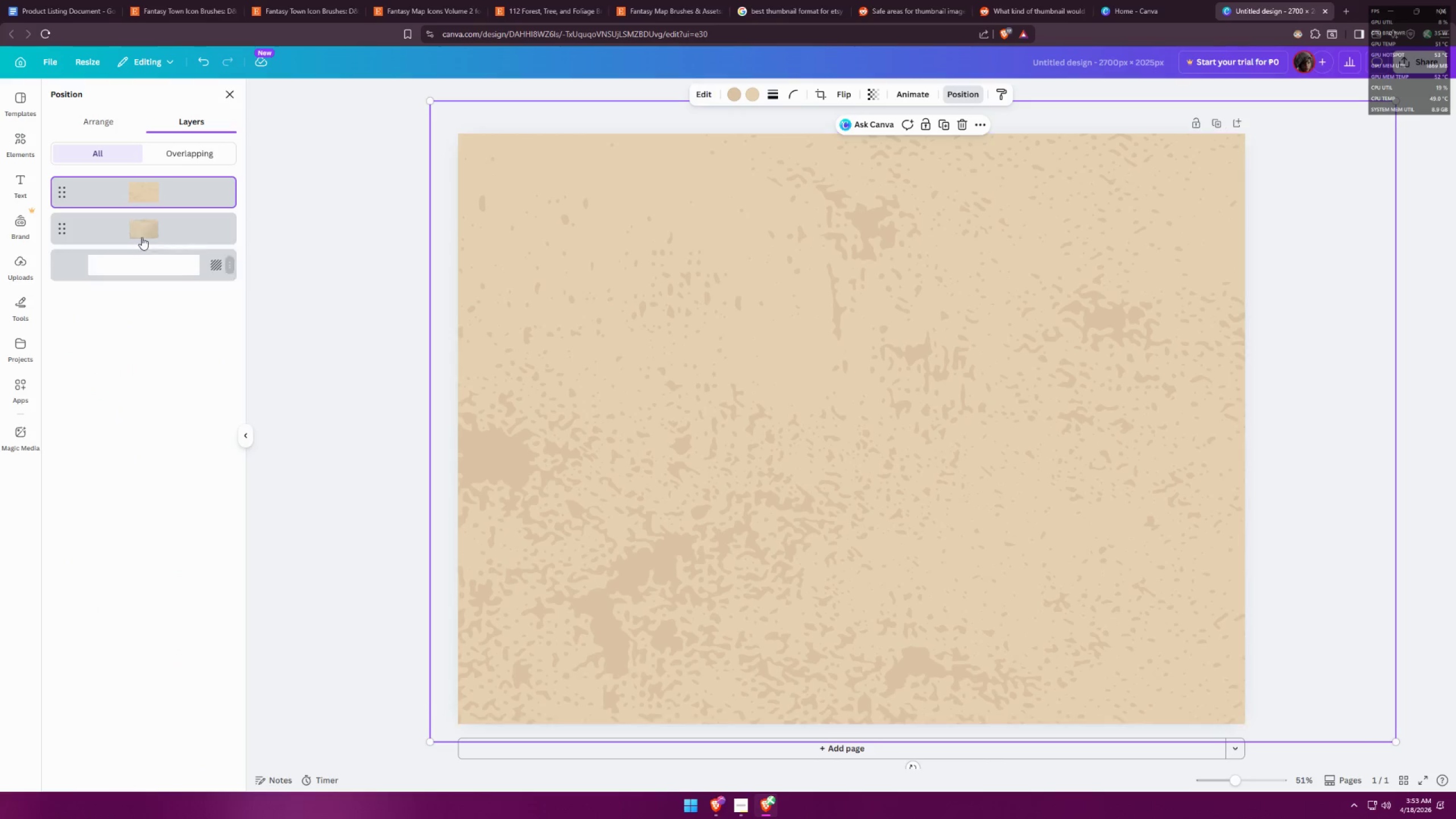 
left_click_drag(start_coordinate=[142, 192], to_coordinate=[143, 237])
 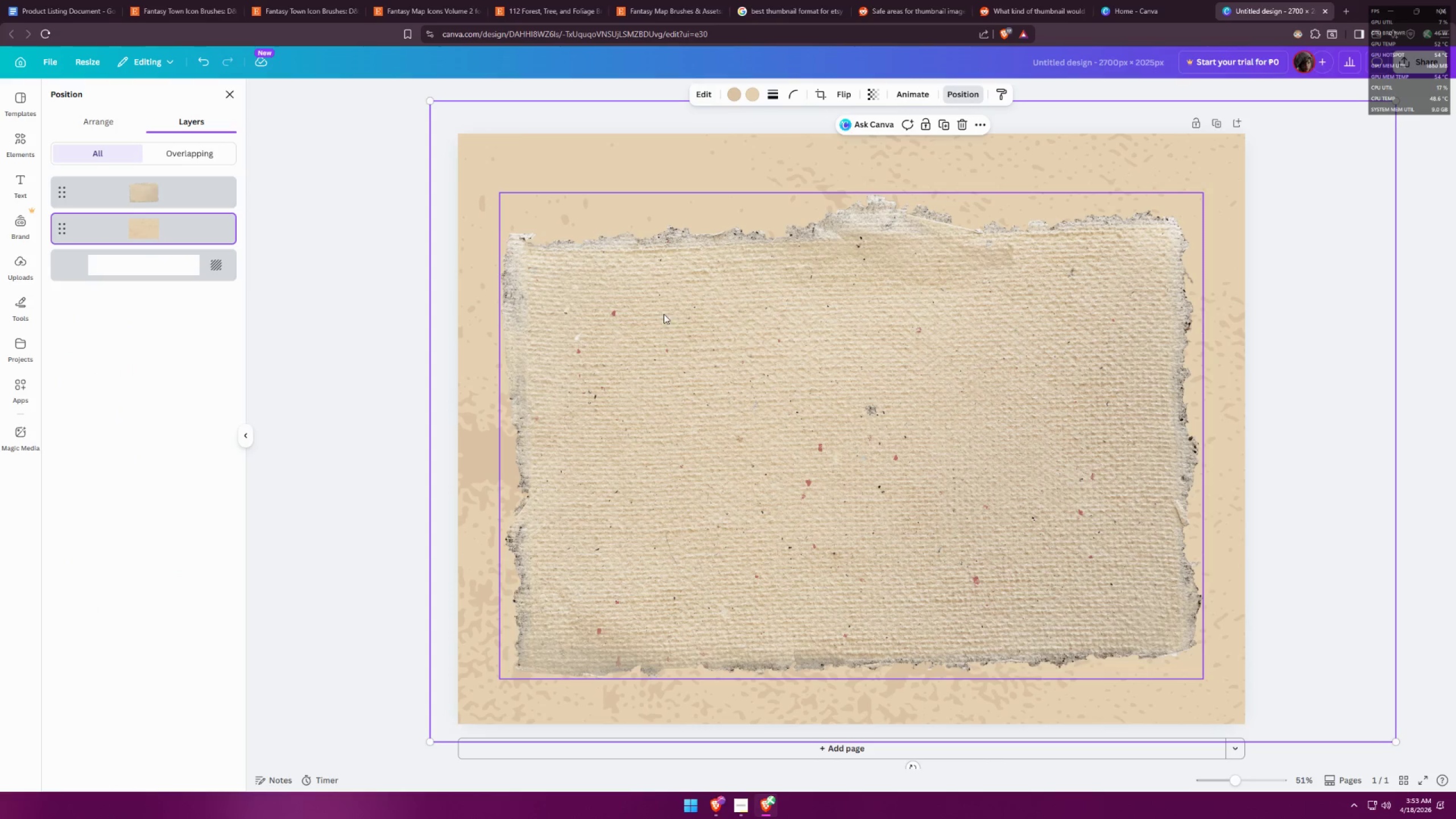 
left_click_drag(start_coordinate=[842, 345], to_coordinate=[843, 340])
 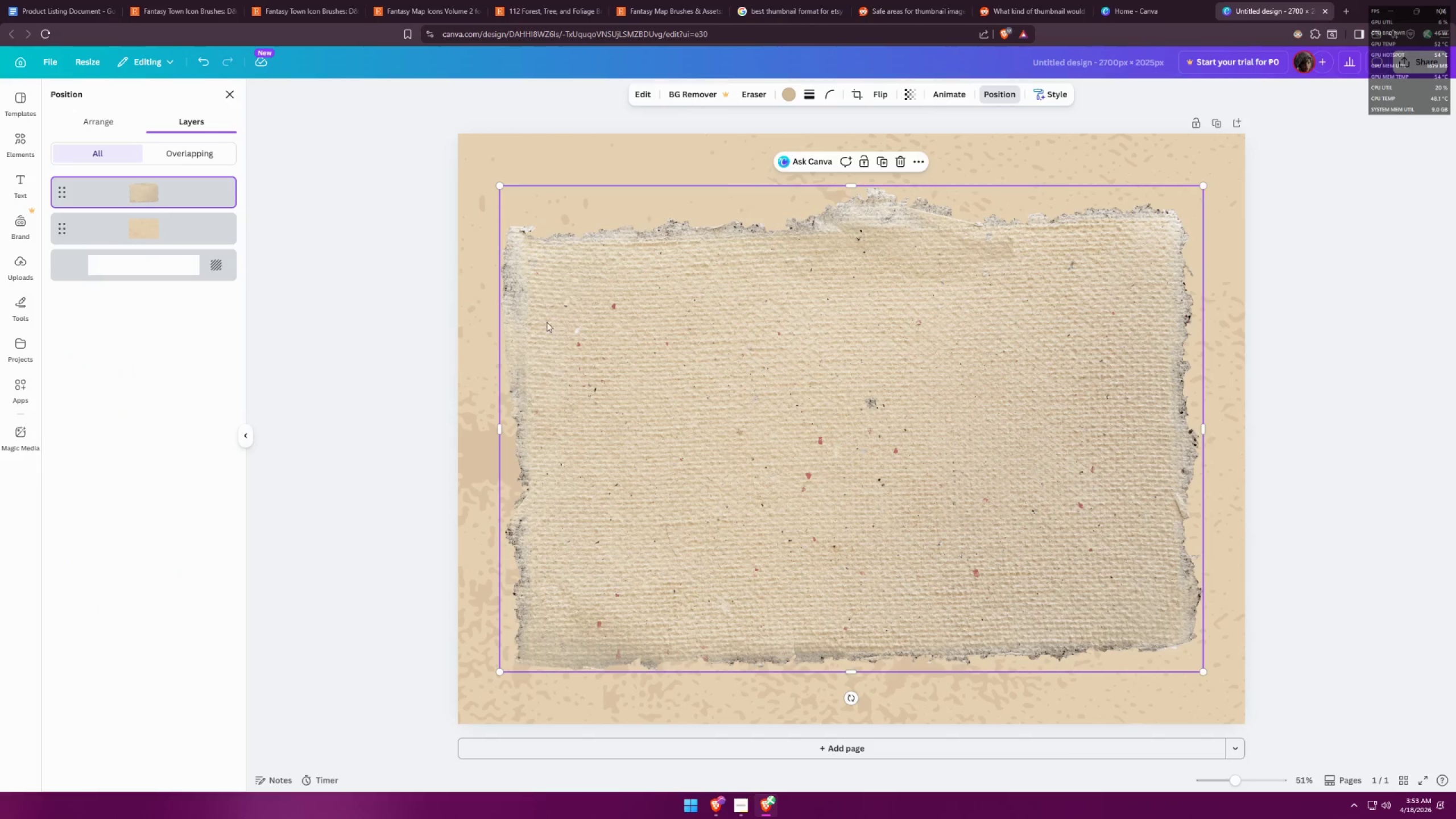 
left_click([506, 322])
 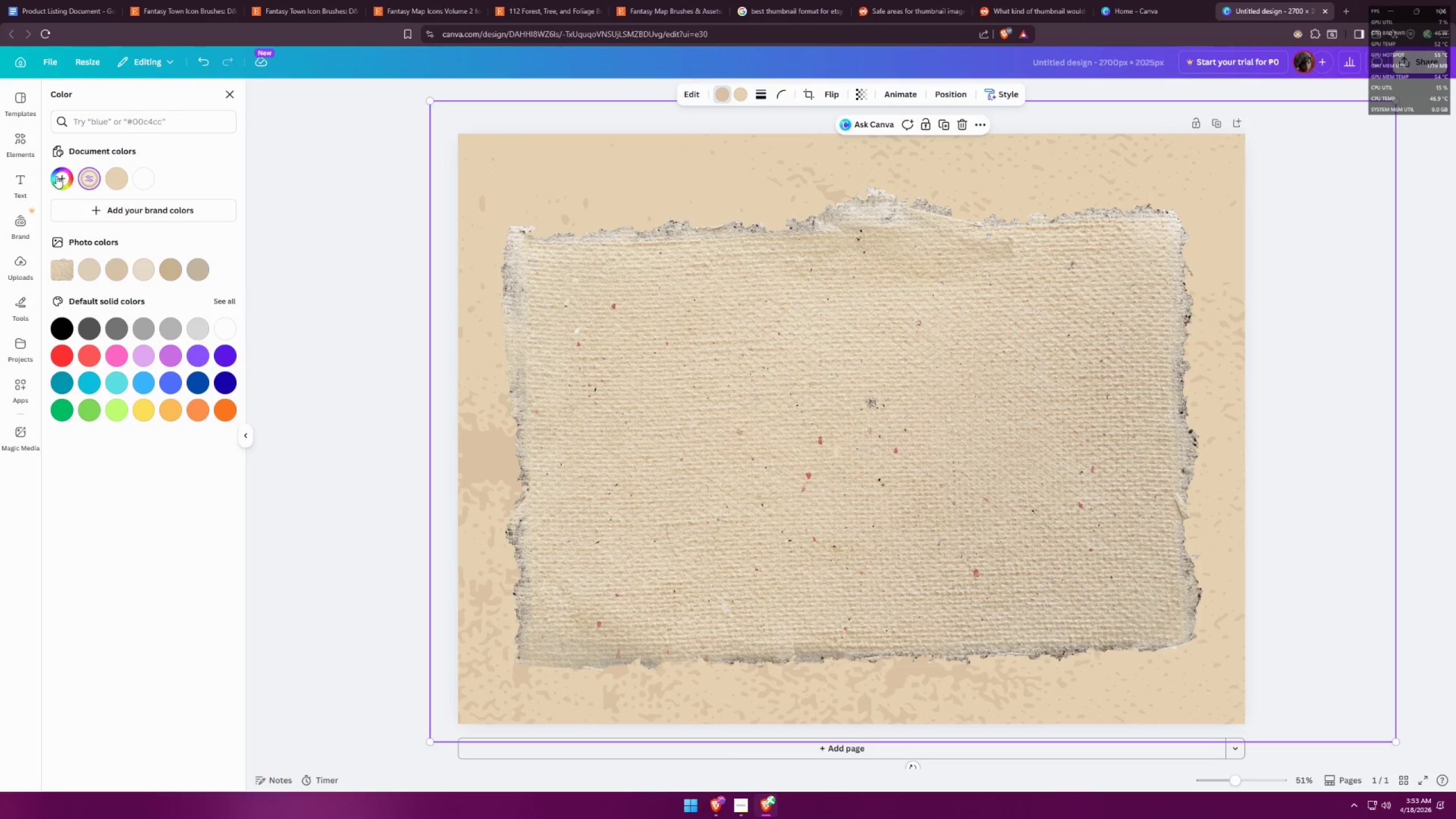 
wait(5.92)
 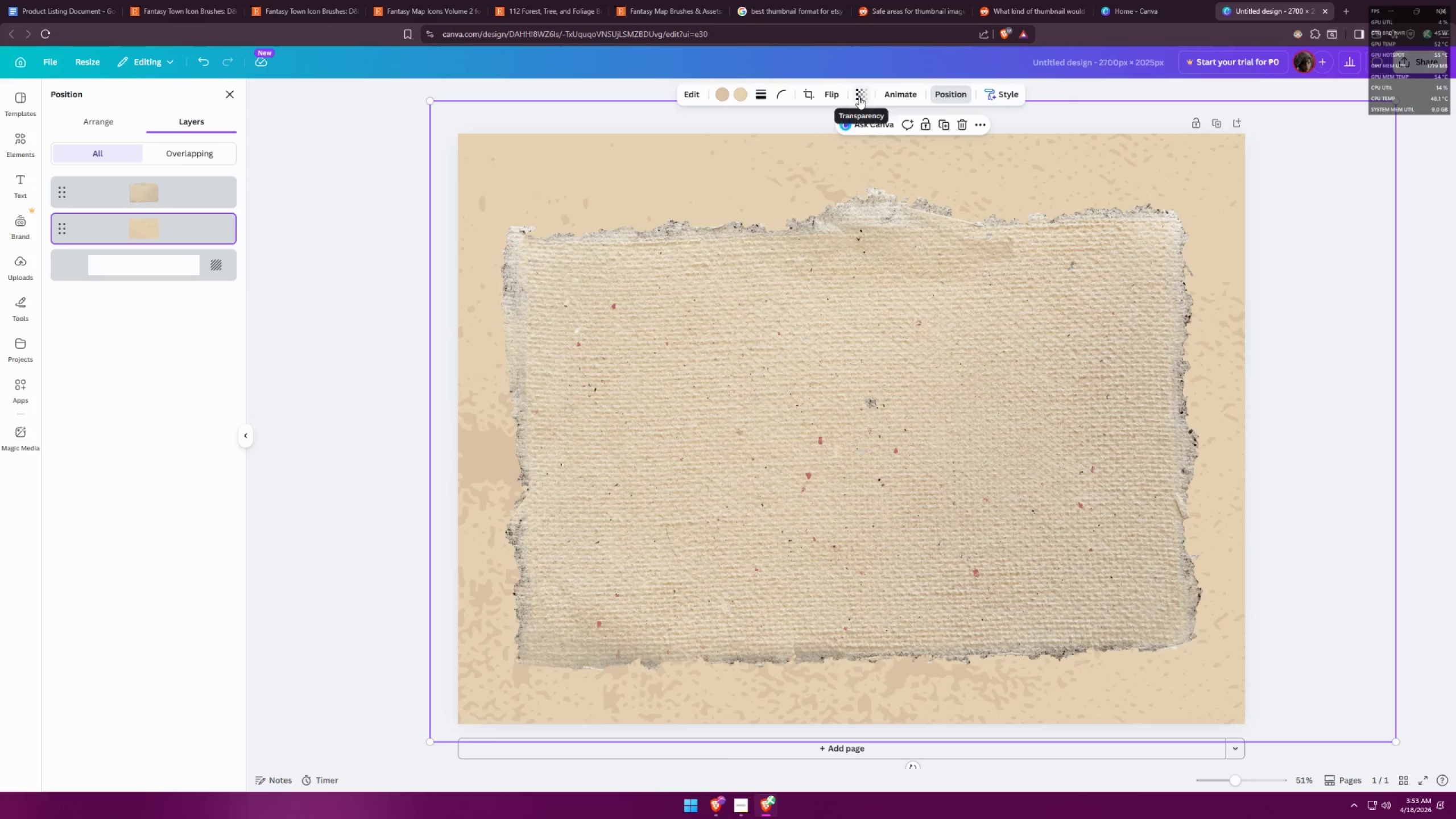 
left_click([102, 225])
 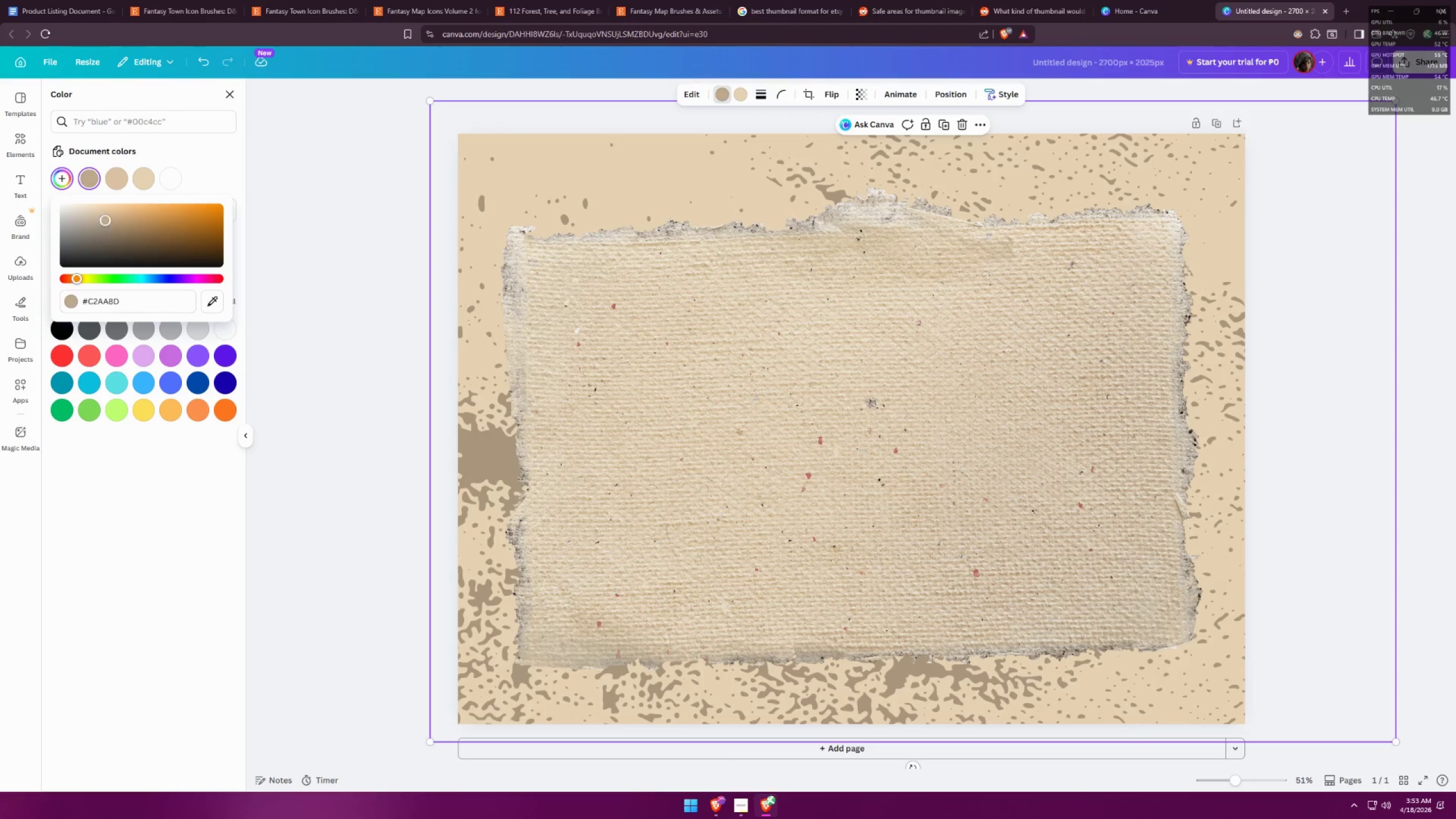 
double_click([104, 215])
 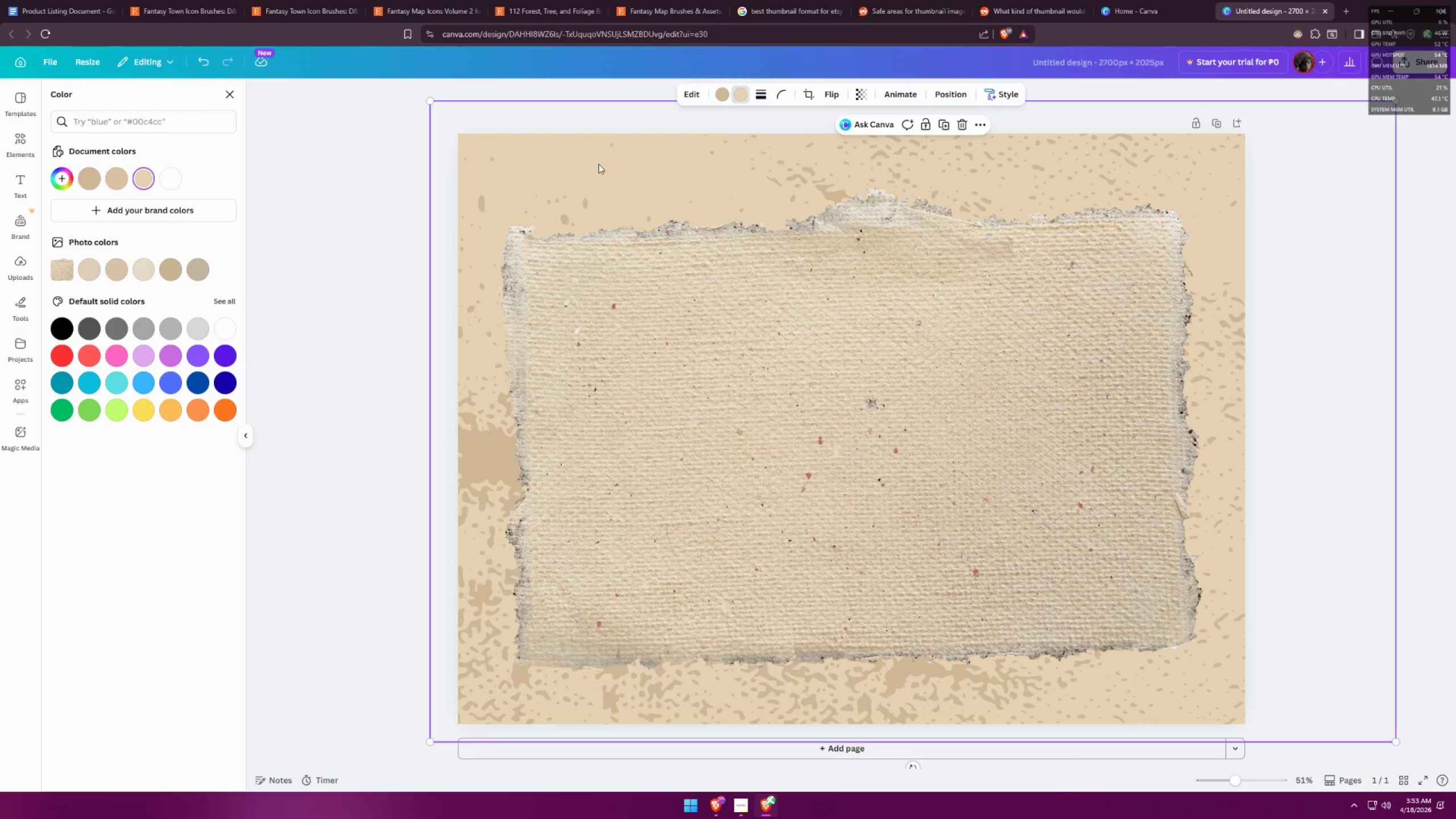 
left_click([57, 175])
 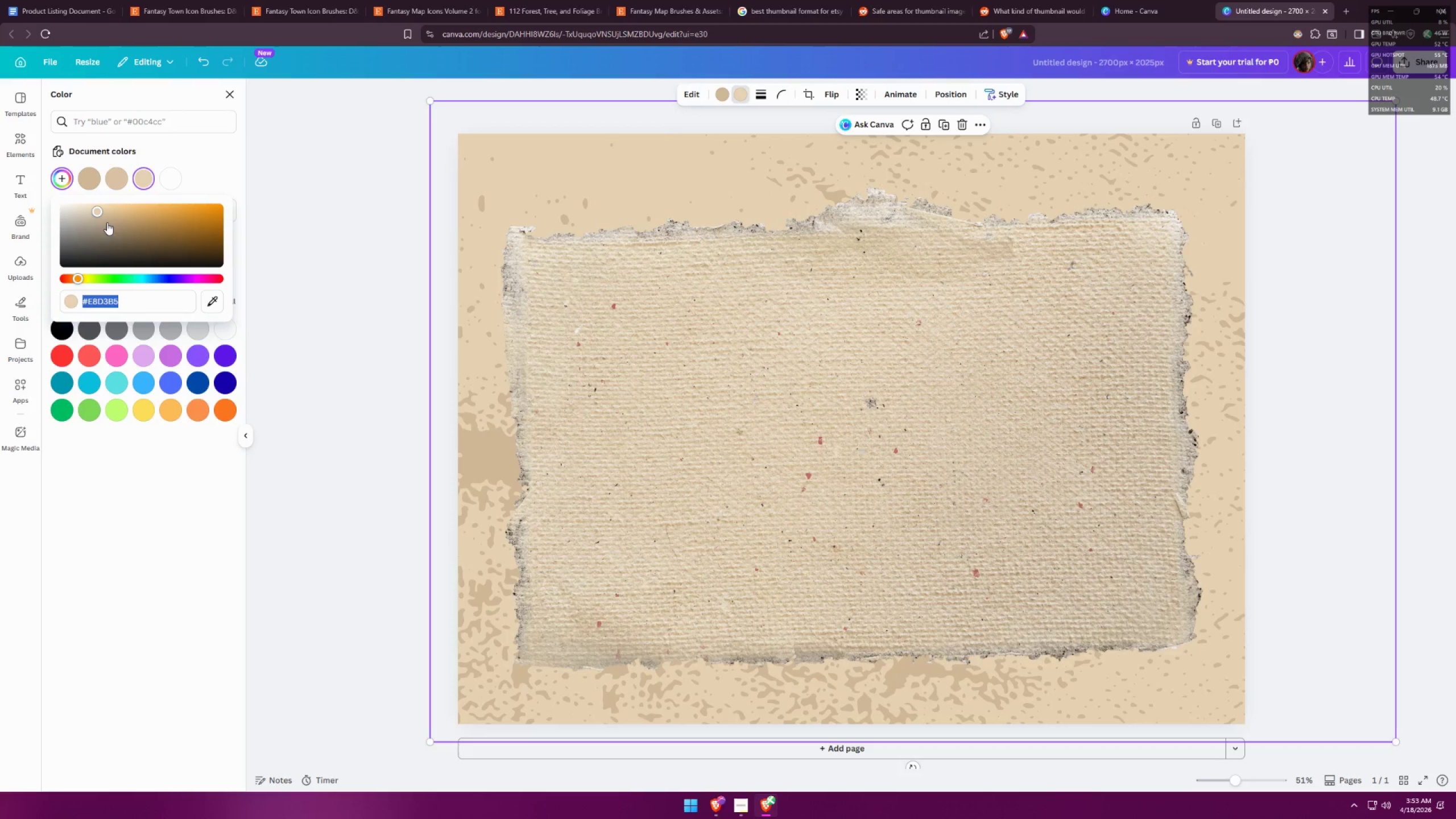 
left_click([102, 220])
 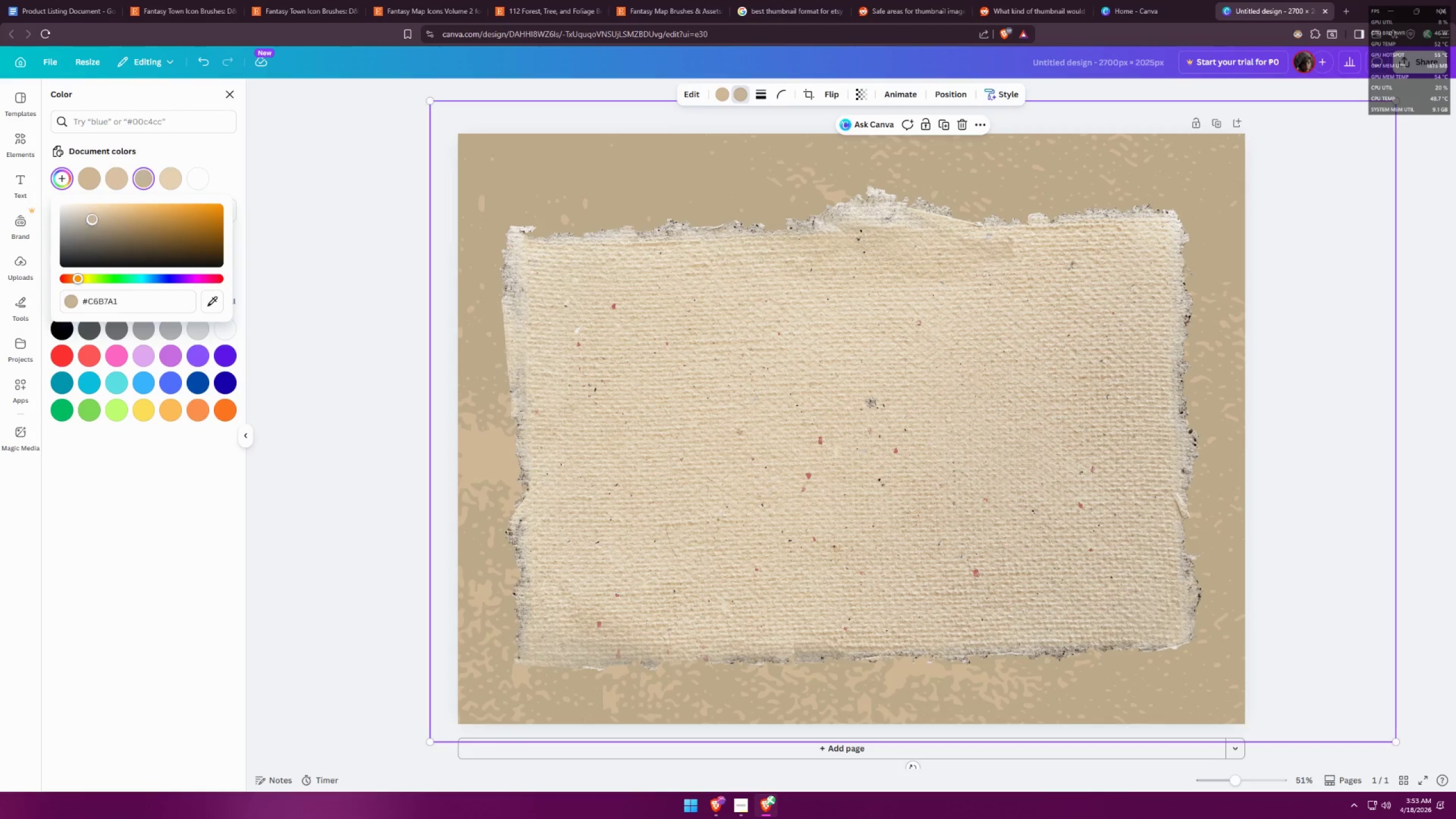 
double_click([97, 222])
 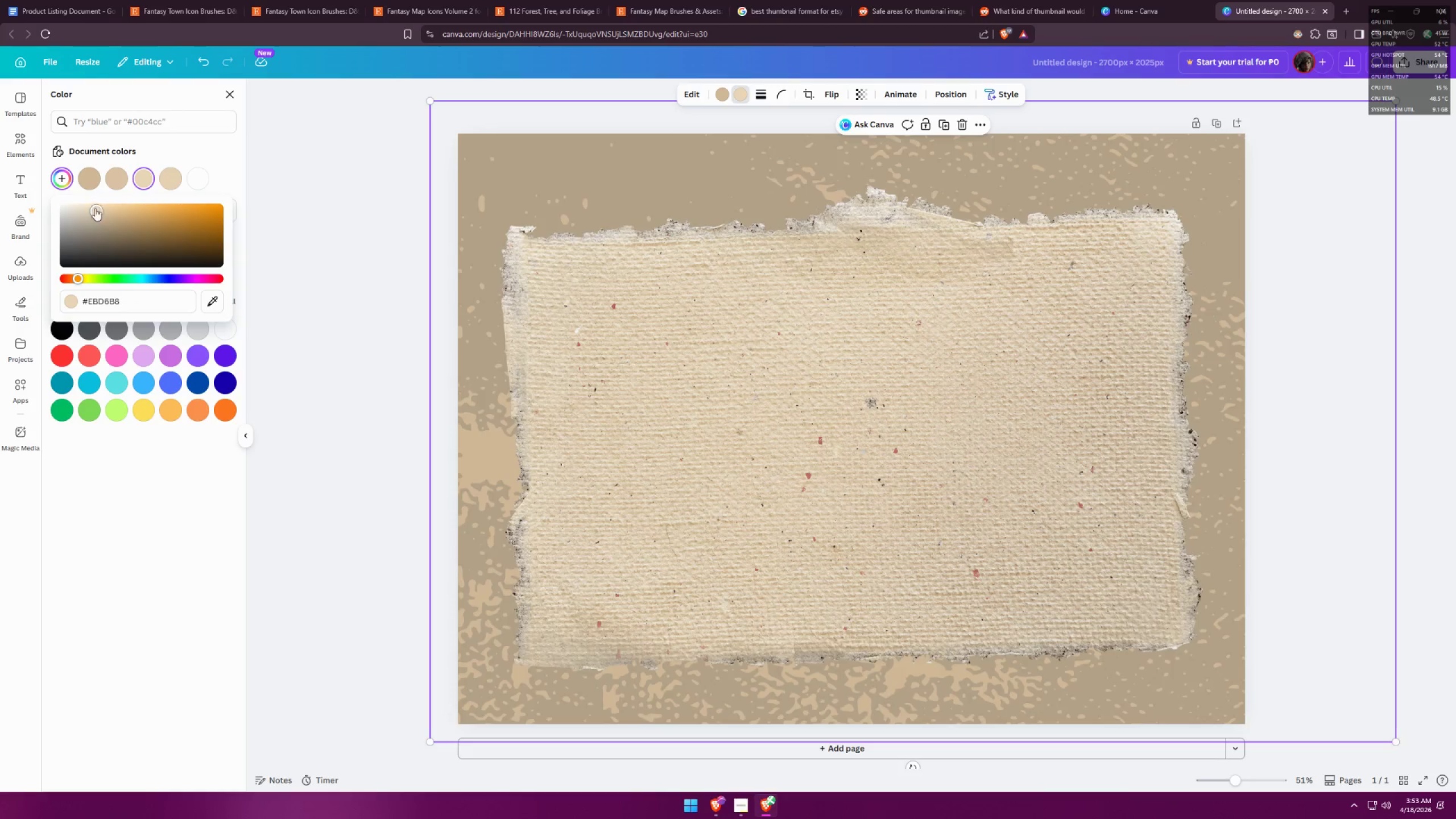 
double_click([95, 210])
 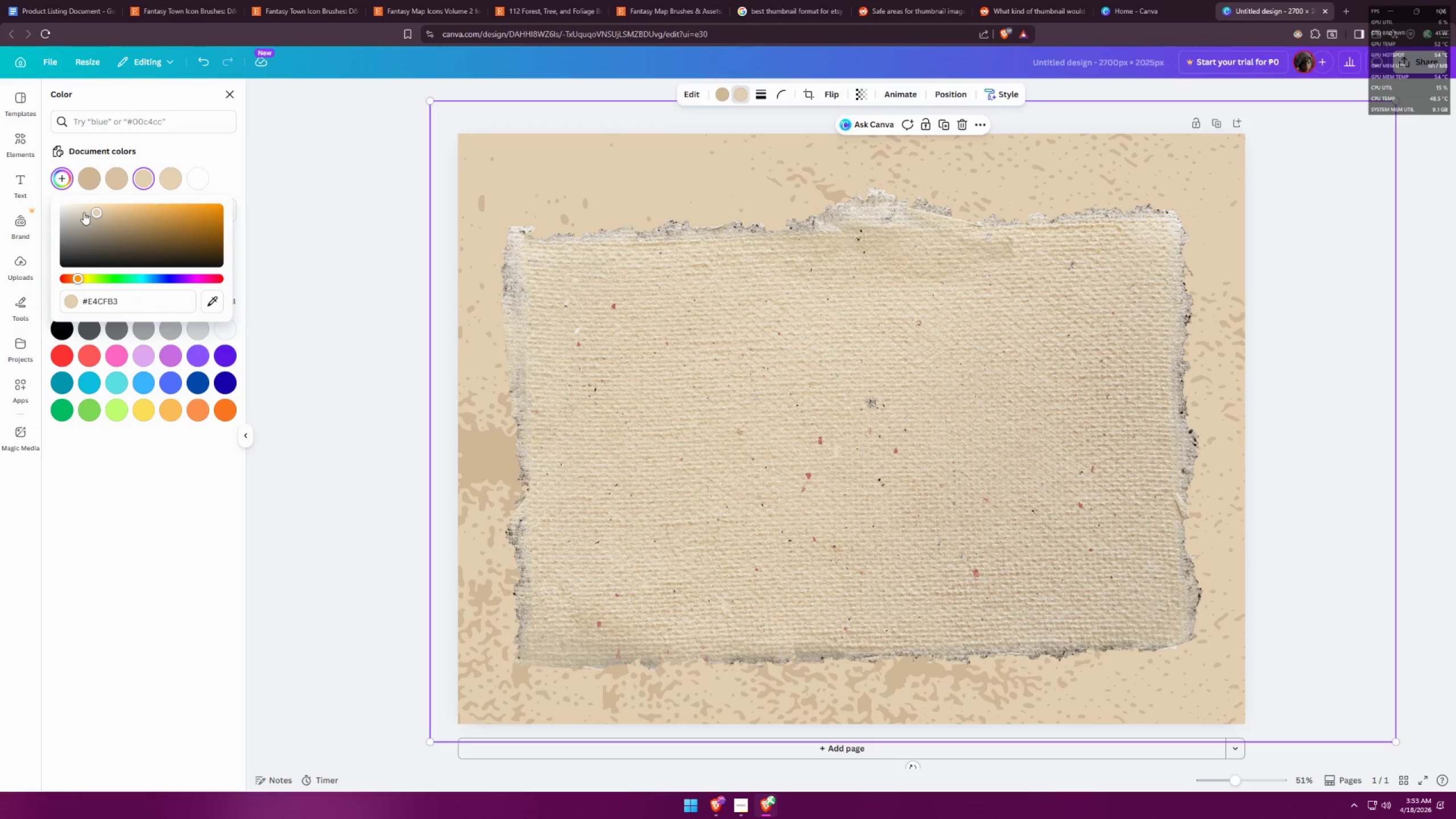 
triple_click([84, 212])
 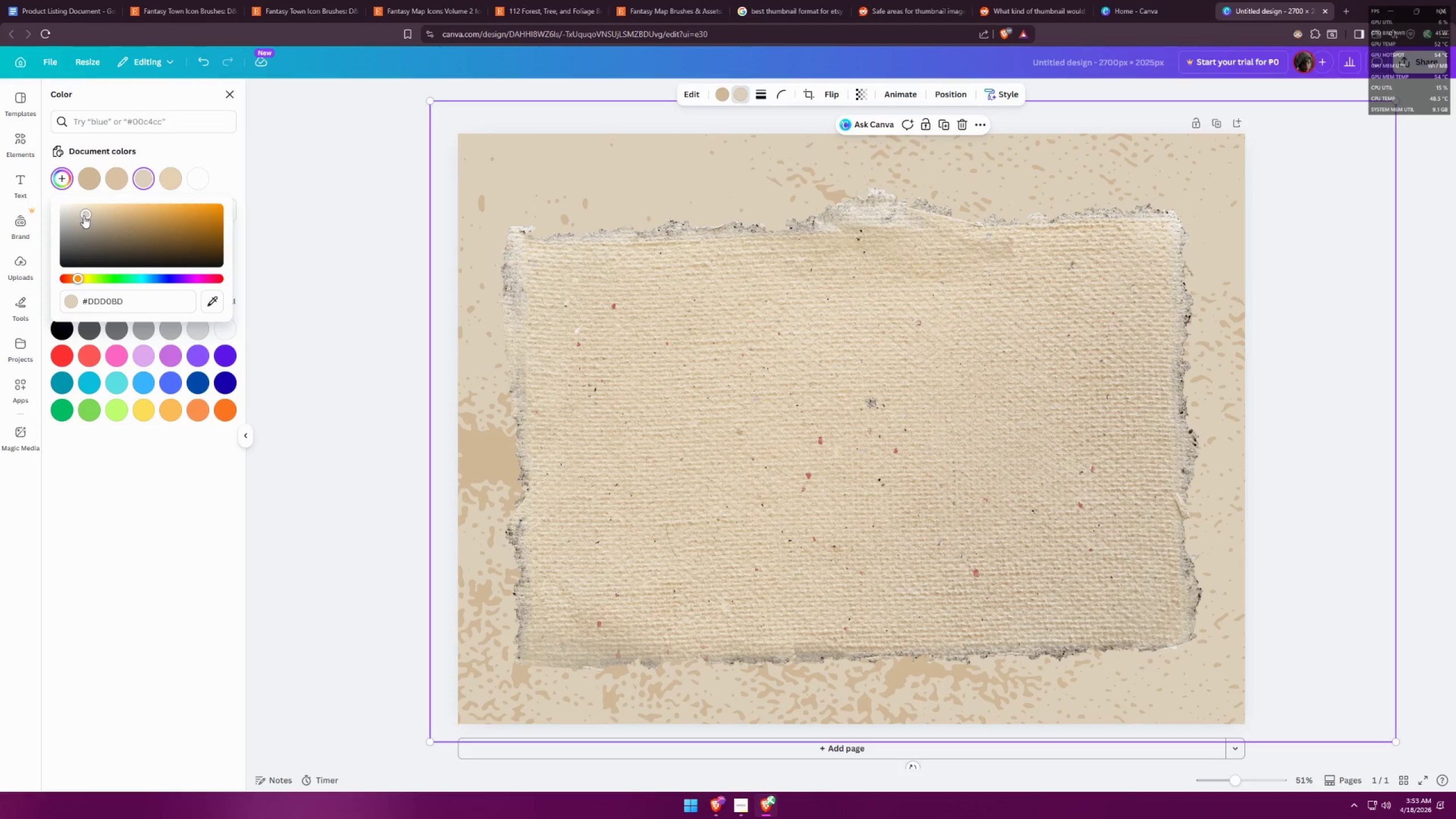 
triple_click([82, 220])
 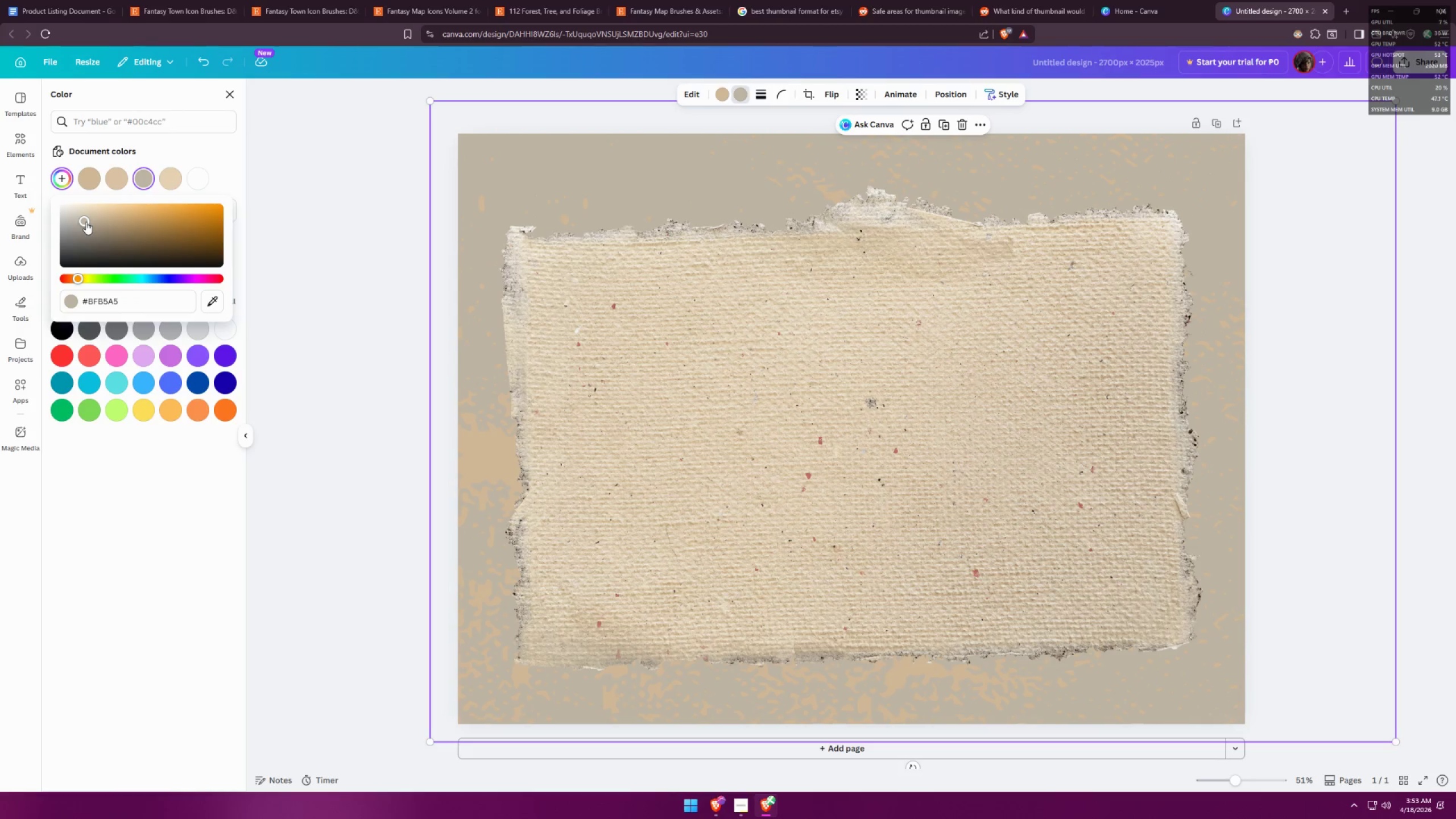 
left_click([89, 226])
 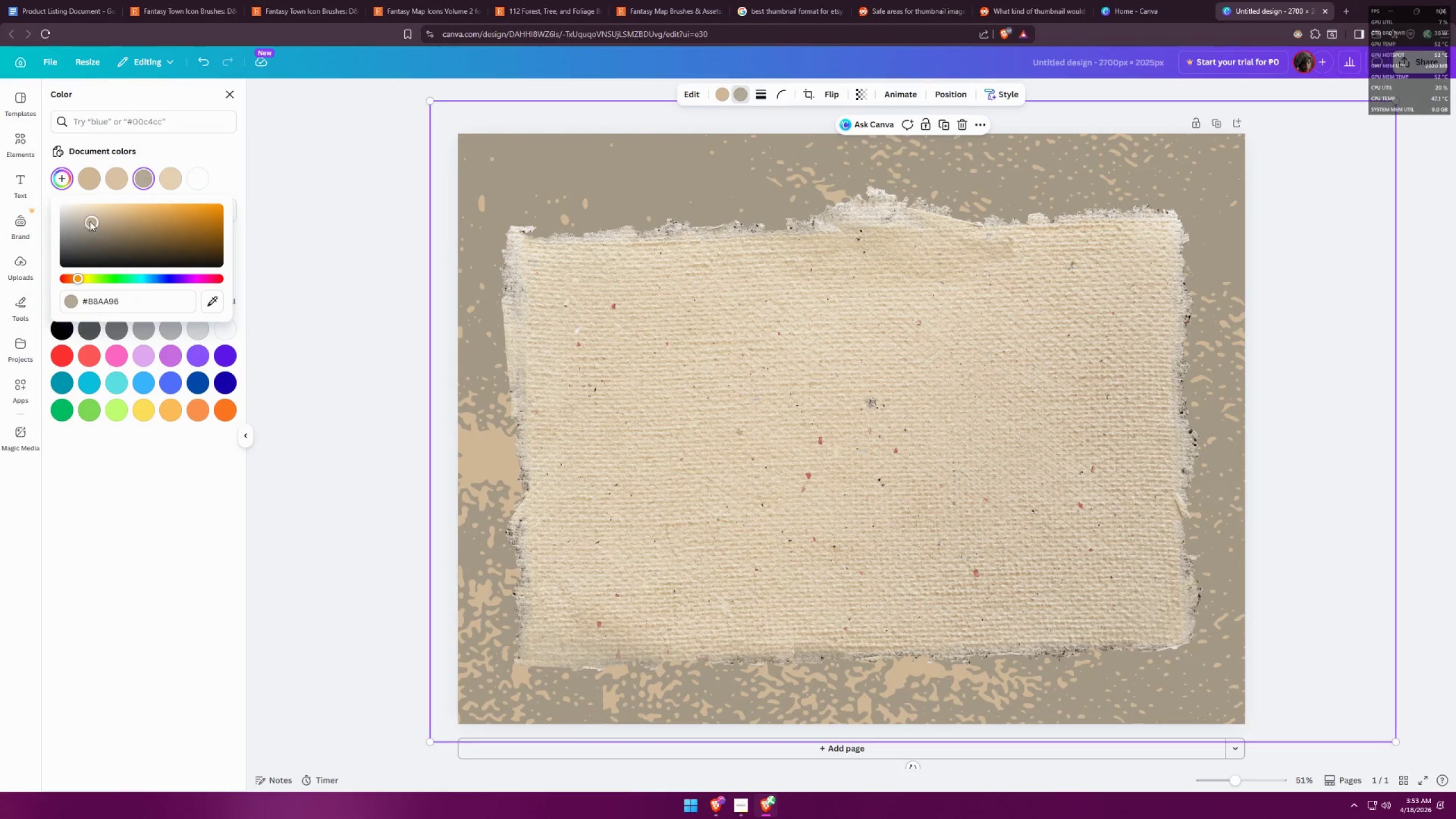 
double_click([89, 224])
 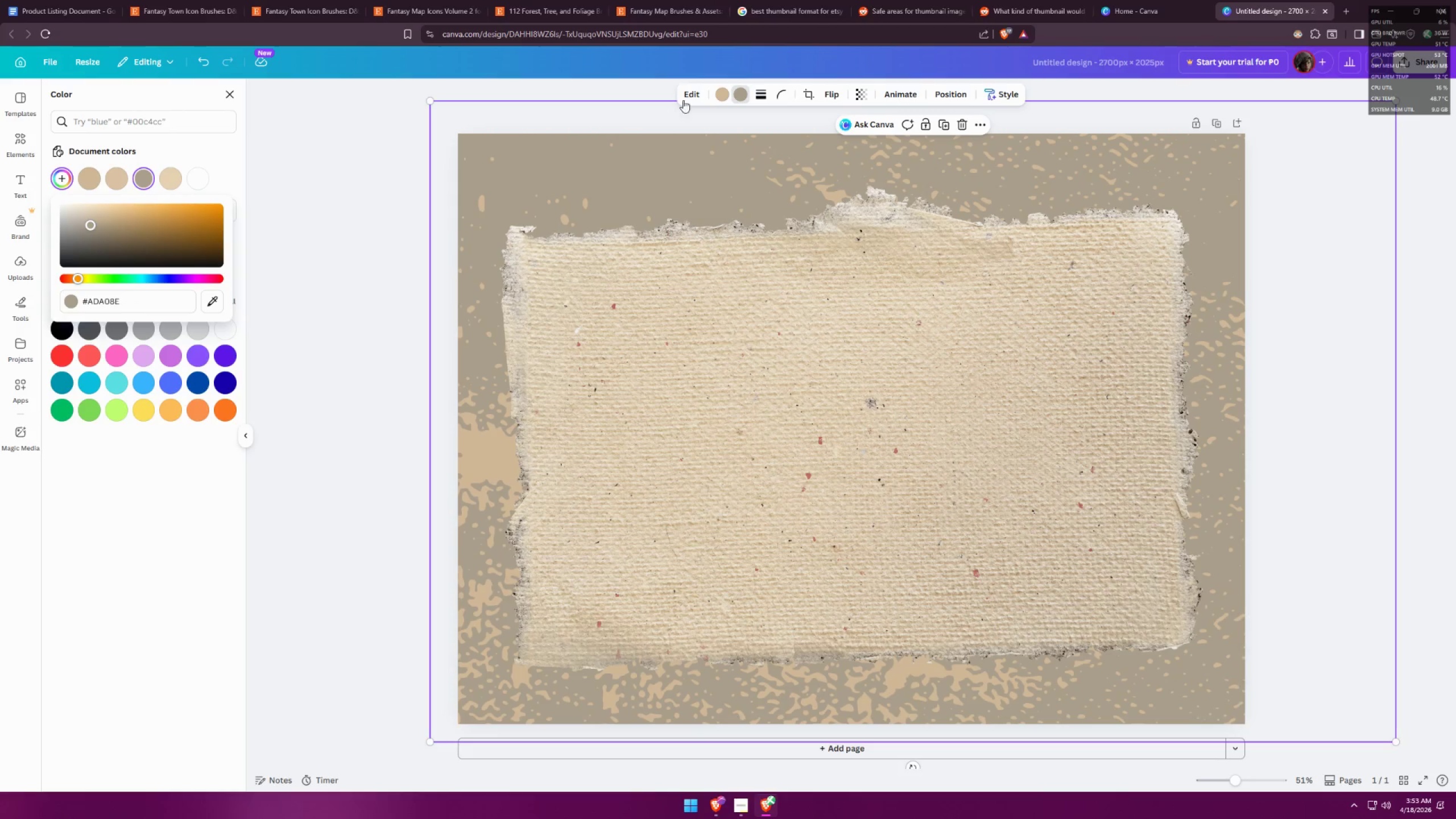 
left_click([717, 95])
 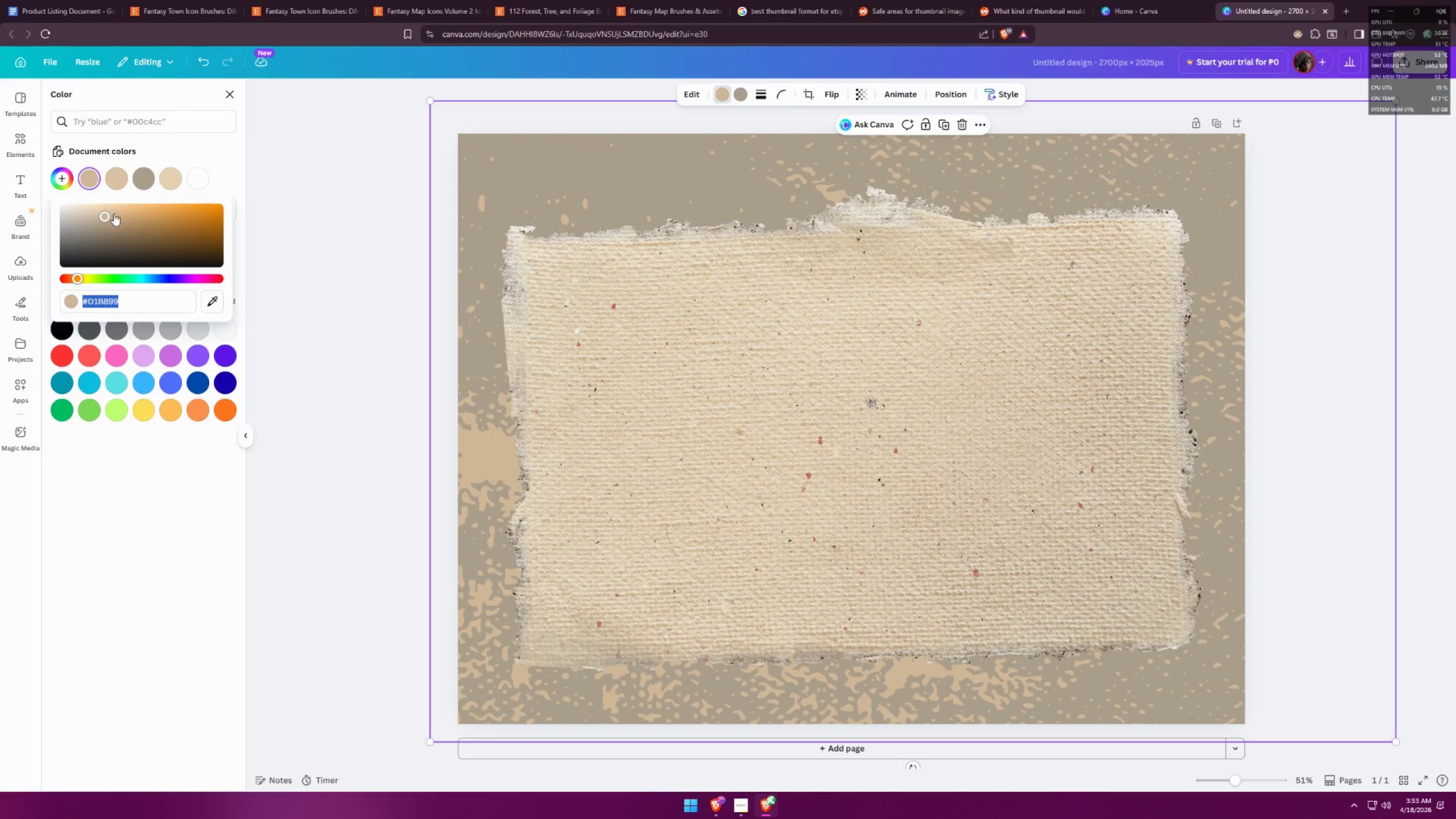 
double_click([97, 220])
 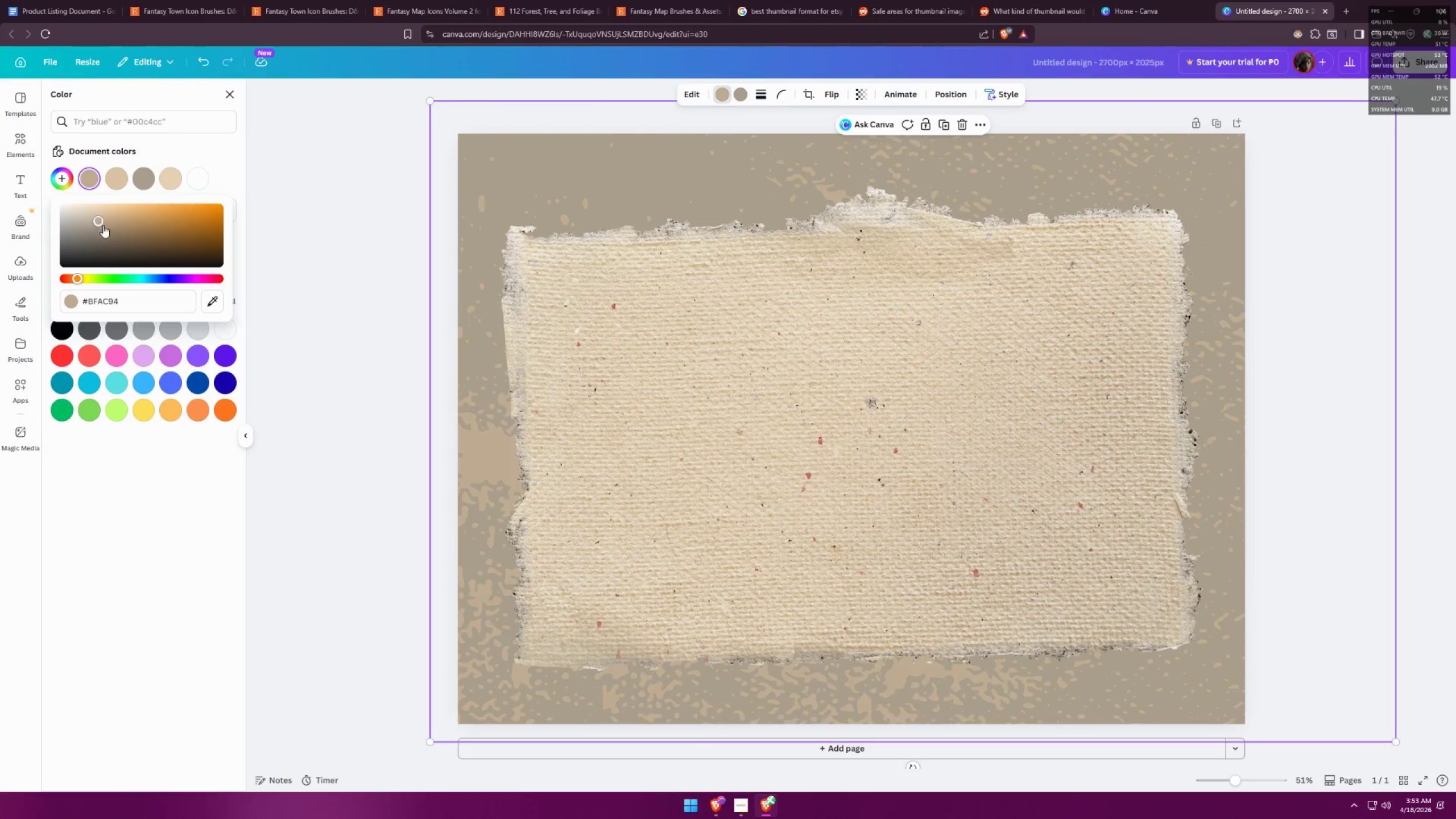 
triple_click([105, 226])
 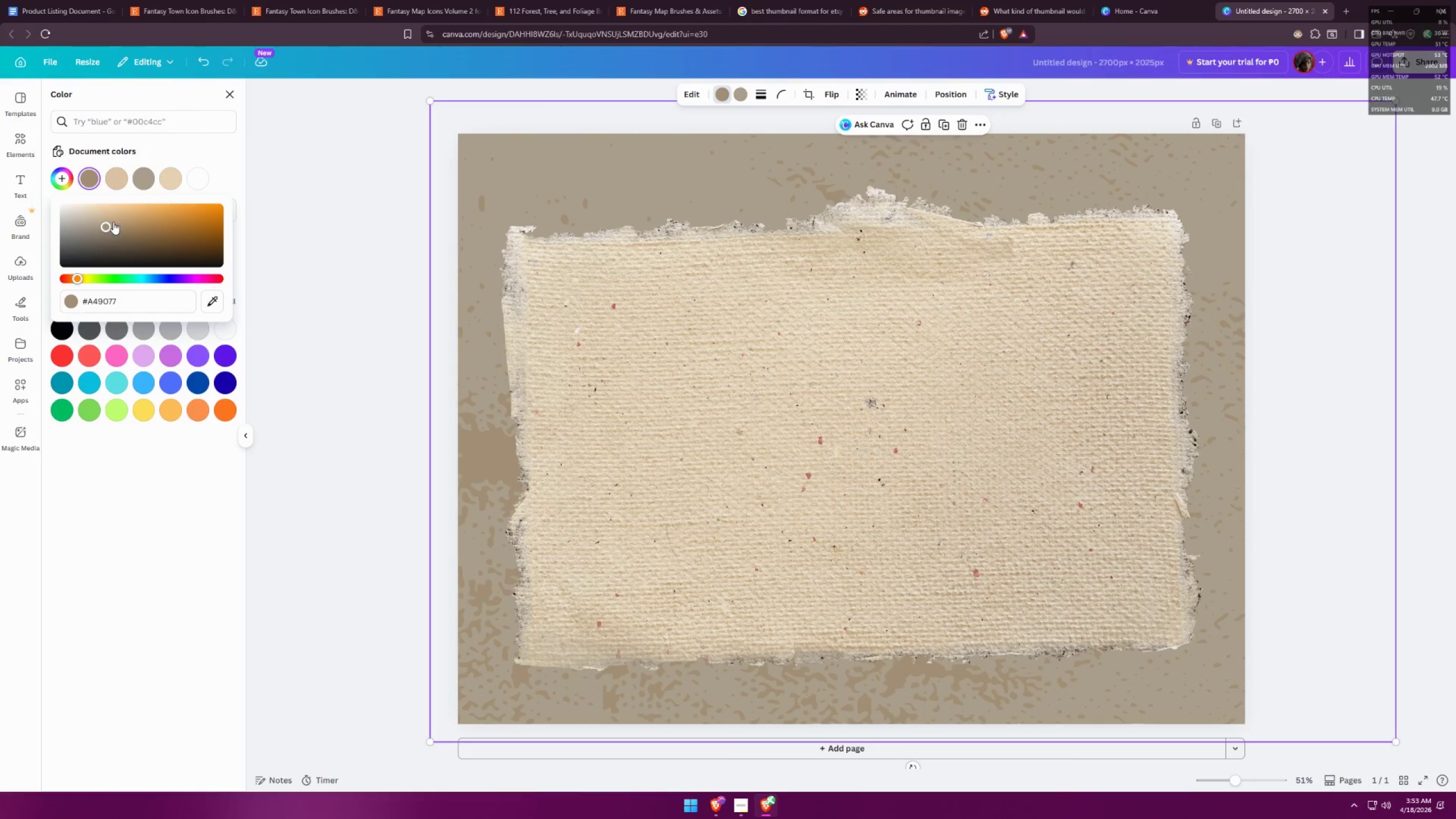 
left_click([112, 226])
 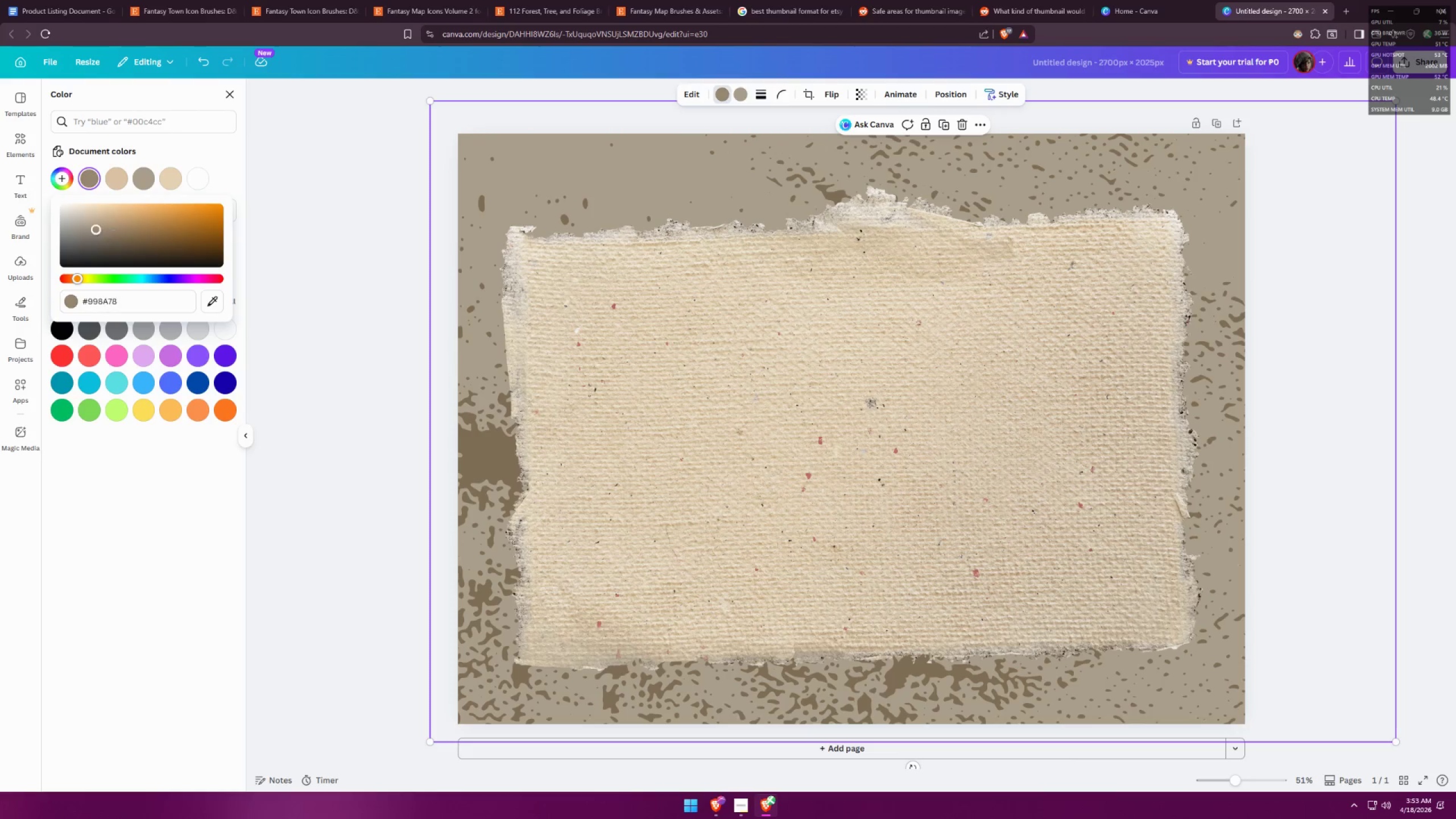 
double_click([97, 229])
 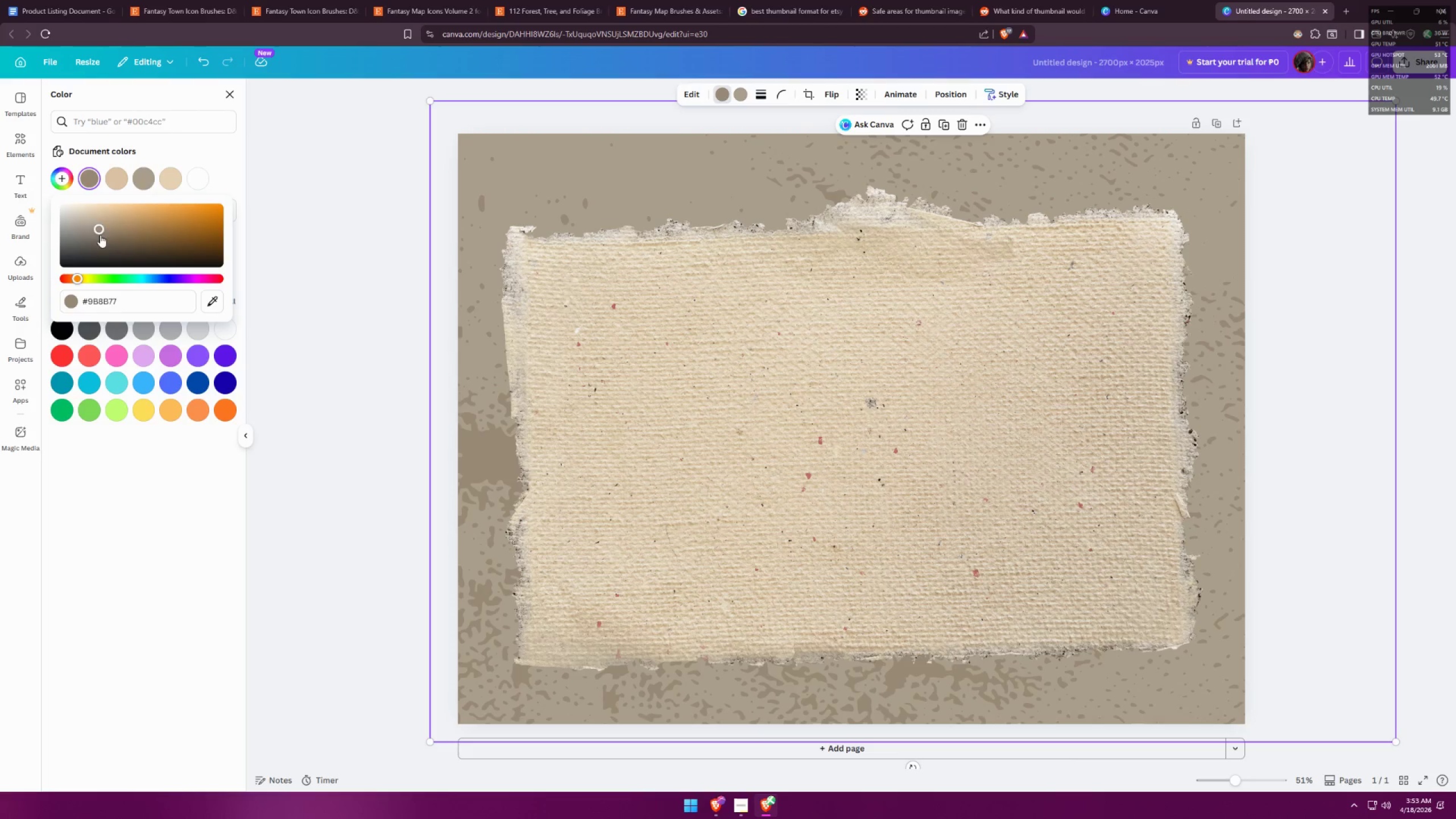 
triple_click([100, 235])
 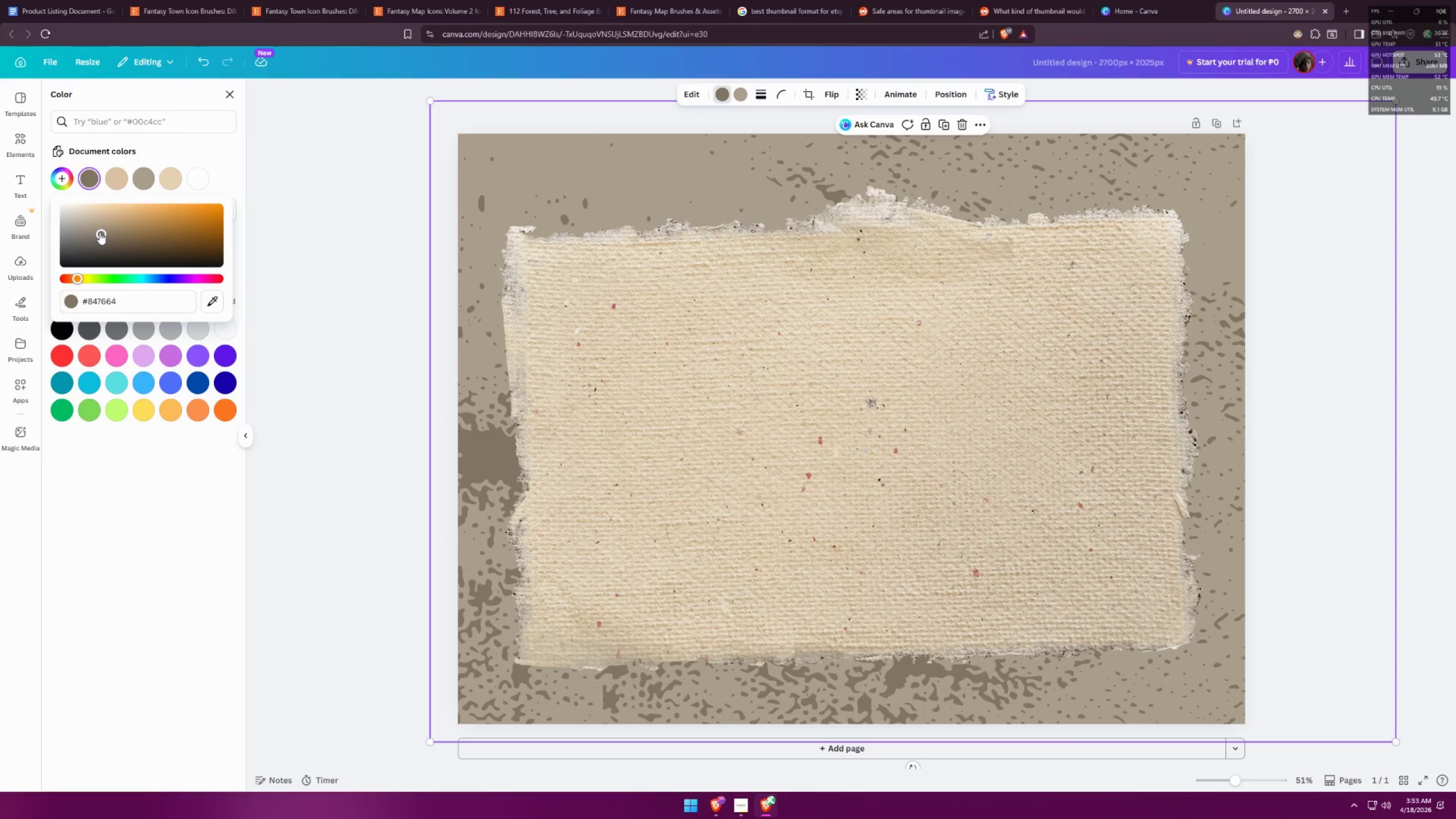 
left_click([91, 236])
 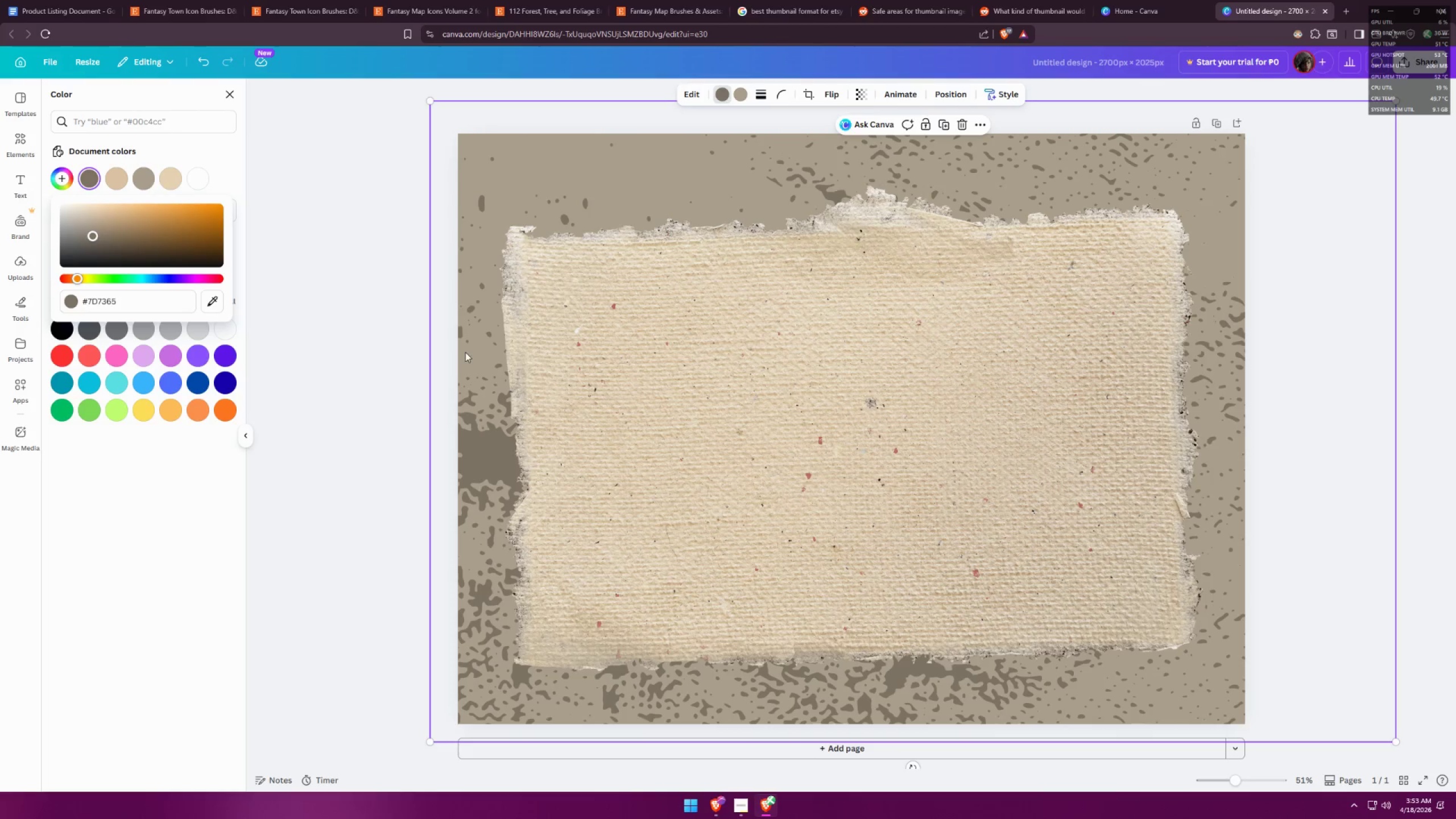 
hold_key(key=ControlLeft, duration=1.5)
 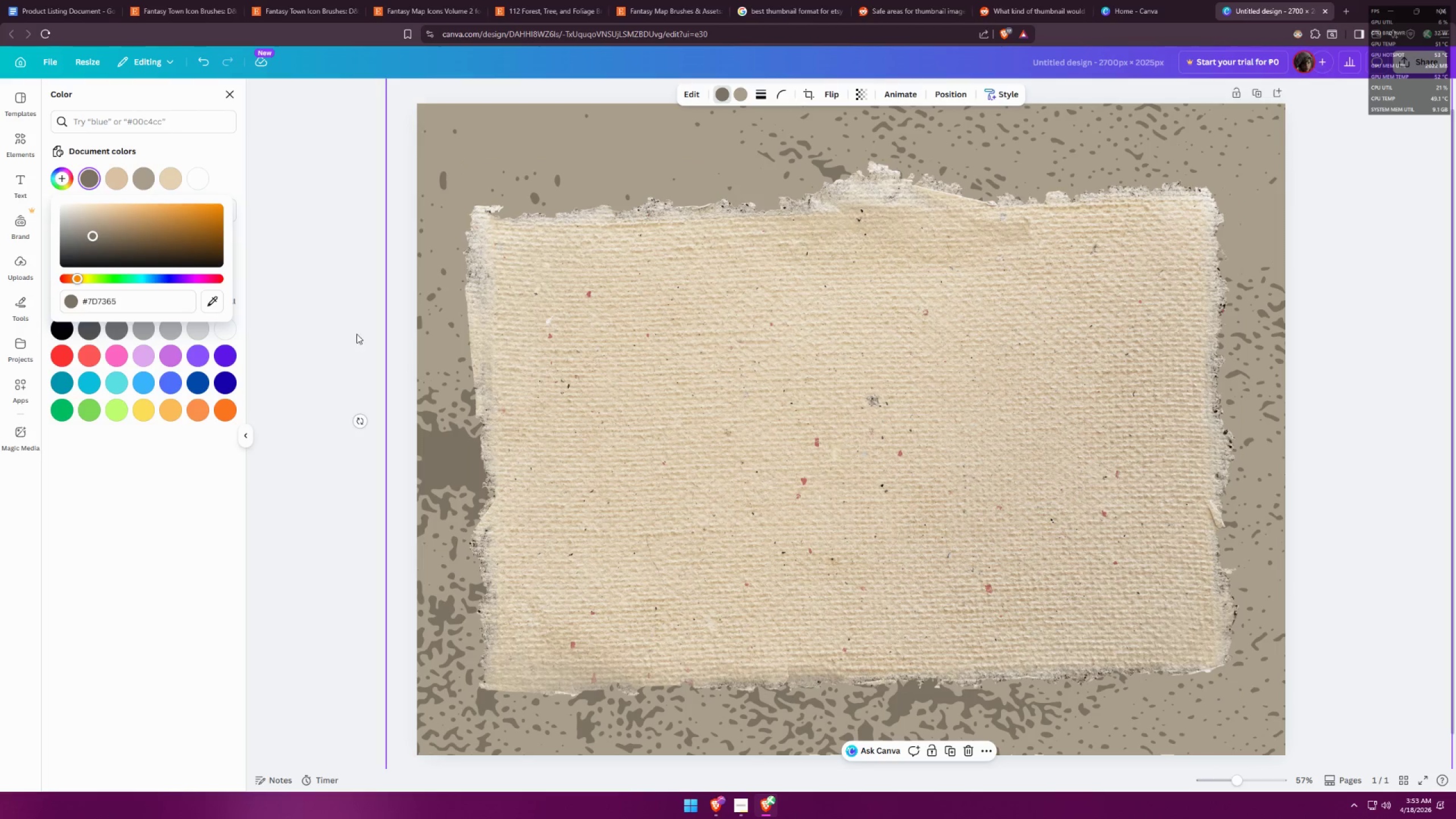 
scroll: coordinate [508, 359], scroll_direction: down, amount: 7.0
 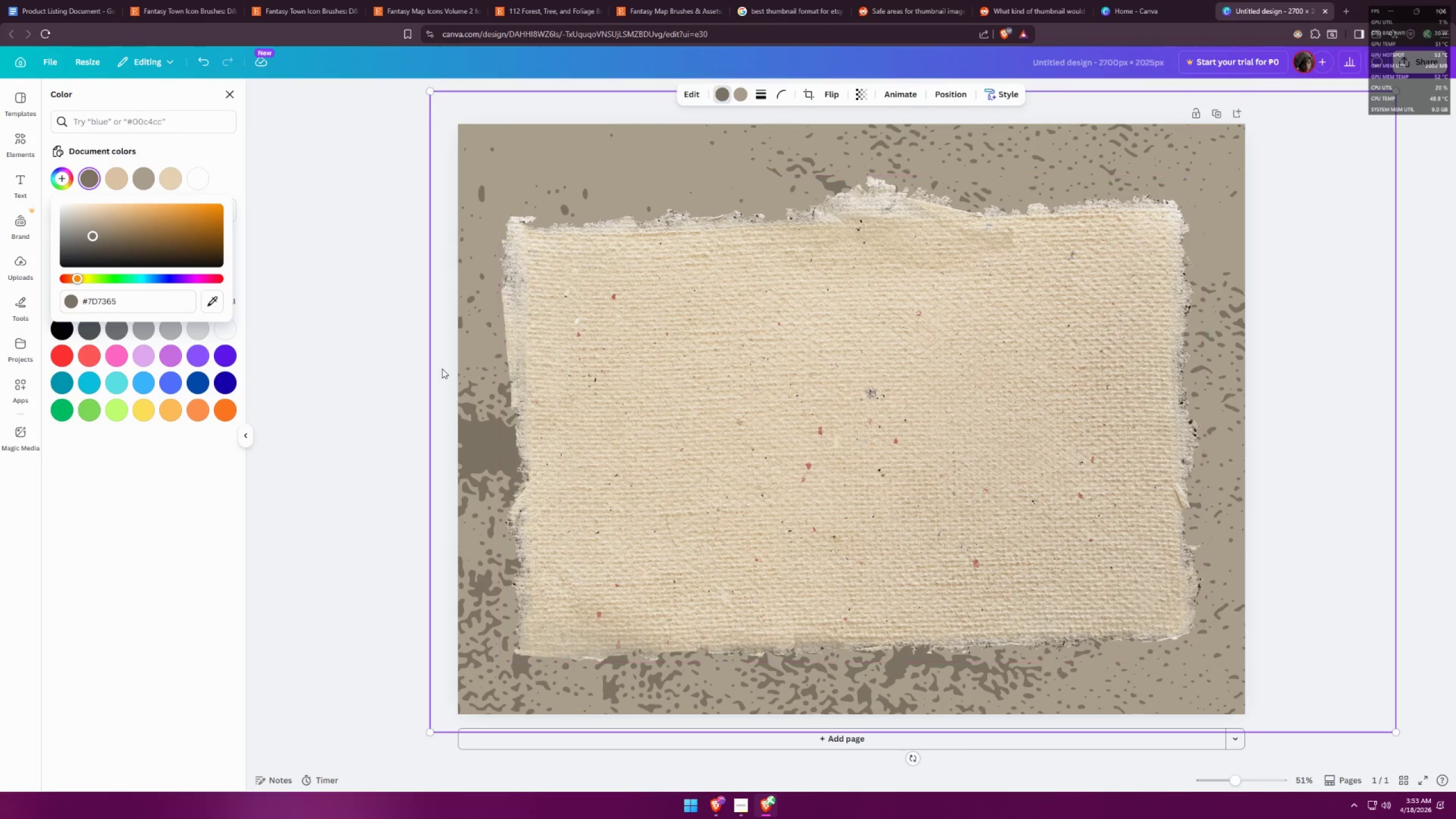 
hold_key(key=ControlLeft, duration=0.92)
scroll: coordinate [408, 390], scroll_direction: down, amount: 3.0
 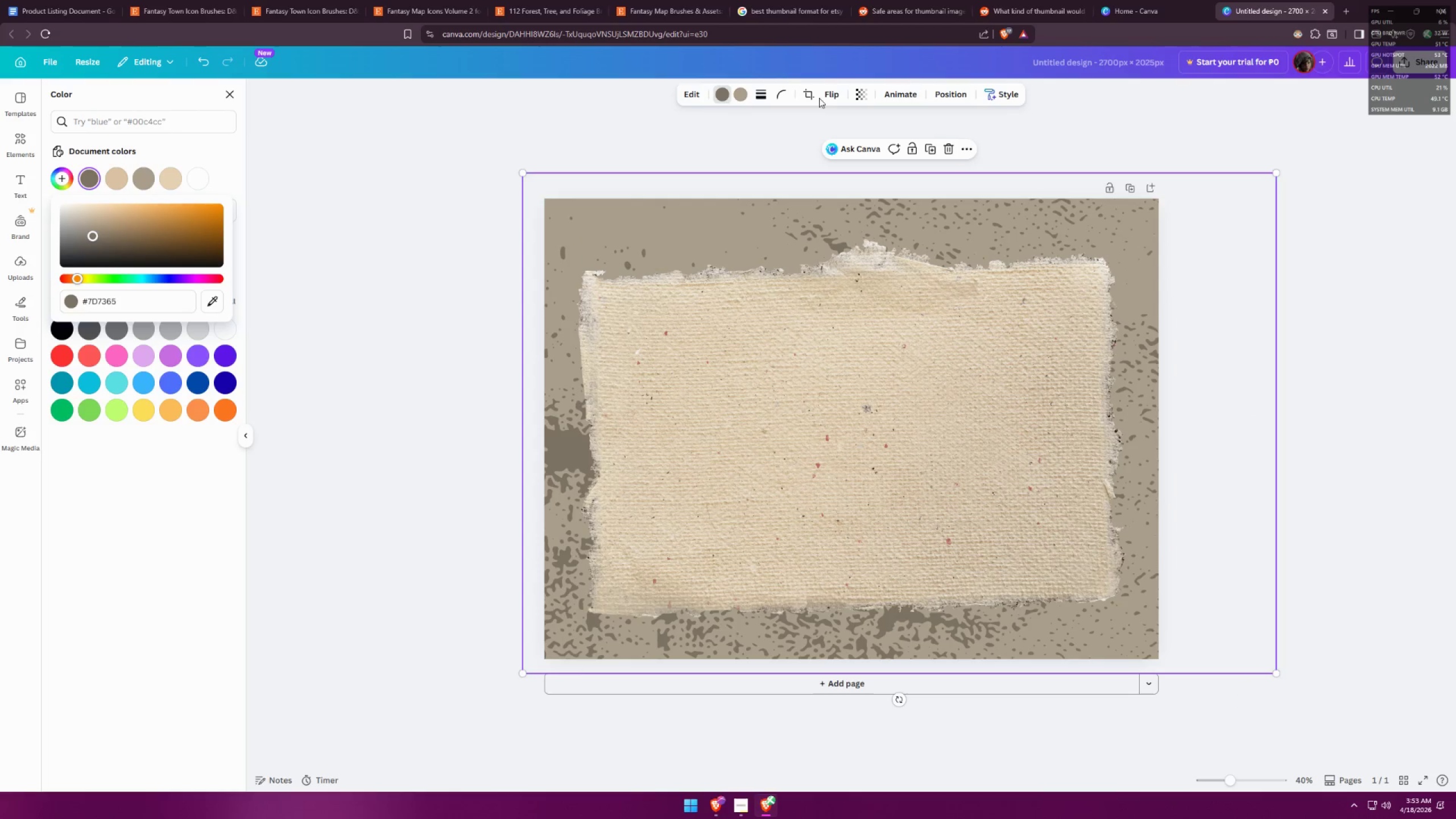 
left_click([858, 95])
 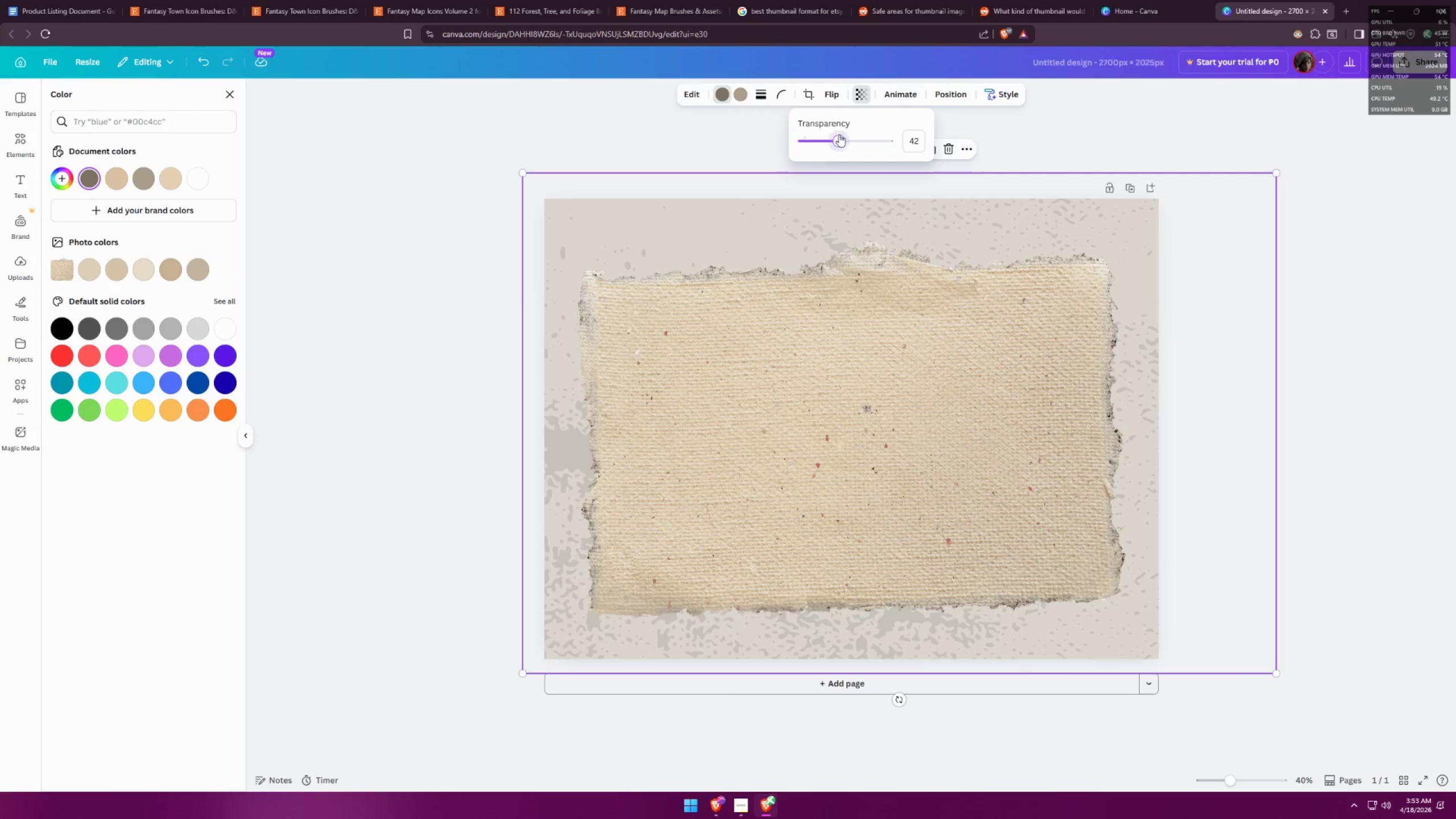 
left_click_drag(start_coordinate=[846, 136], to_coordinate=[982, 134])
 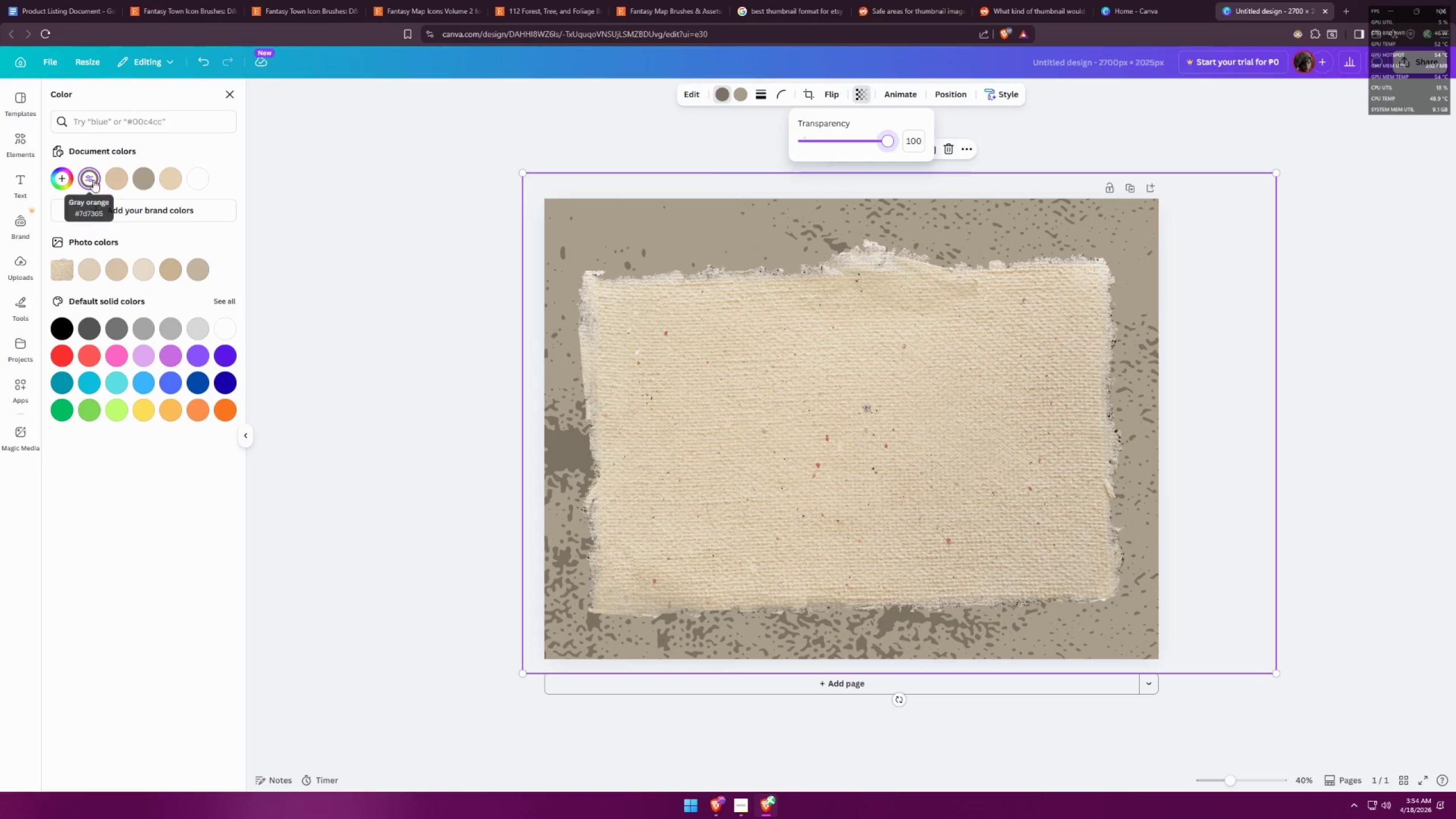 
key(Control+Z)
 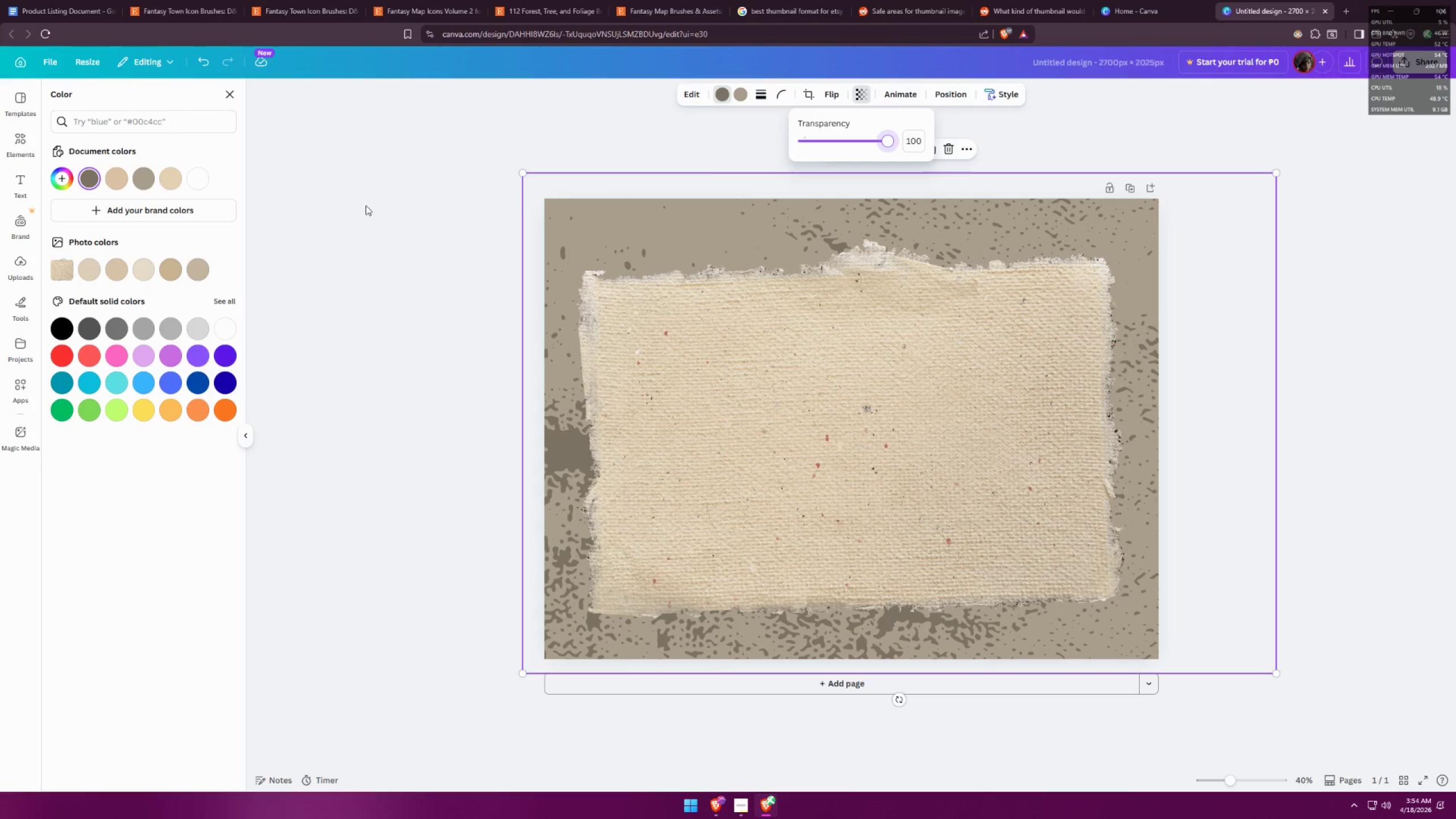 
left_click([376, 209])
 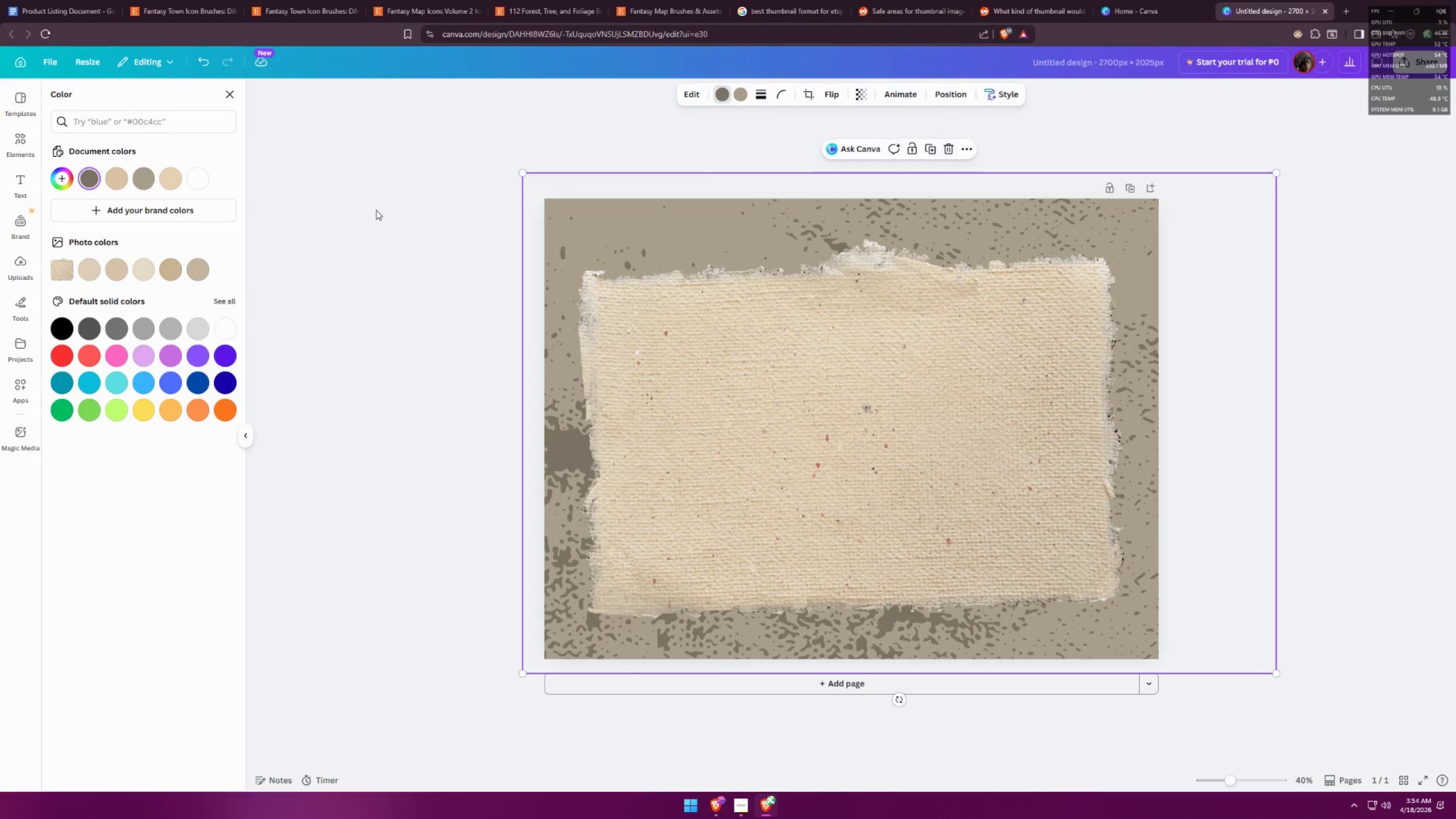 
key(Control+Z)
 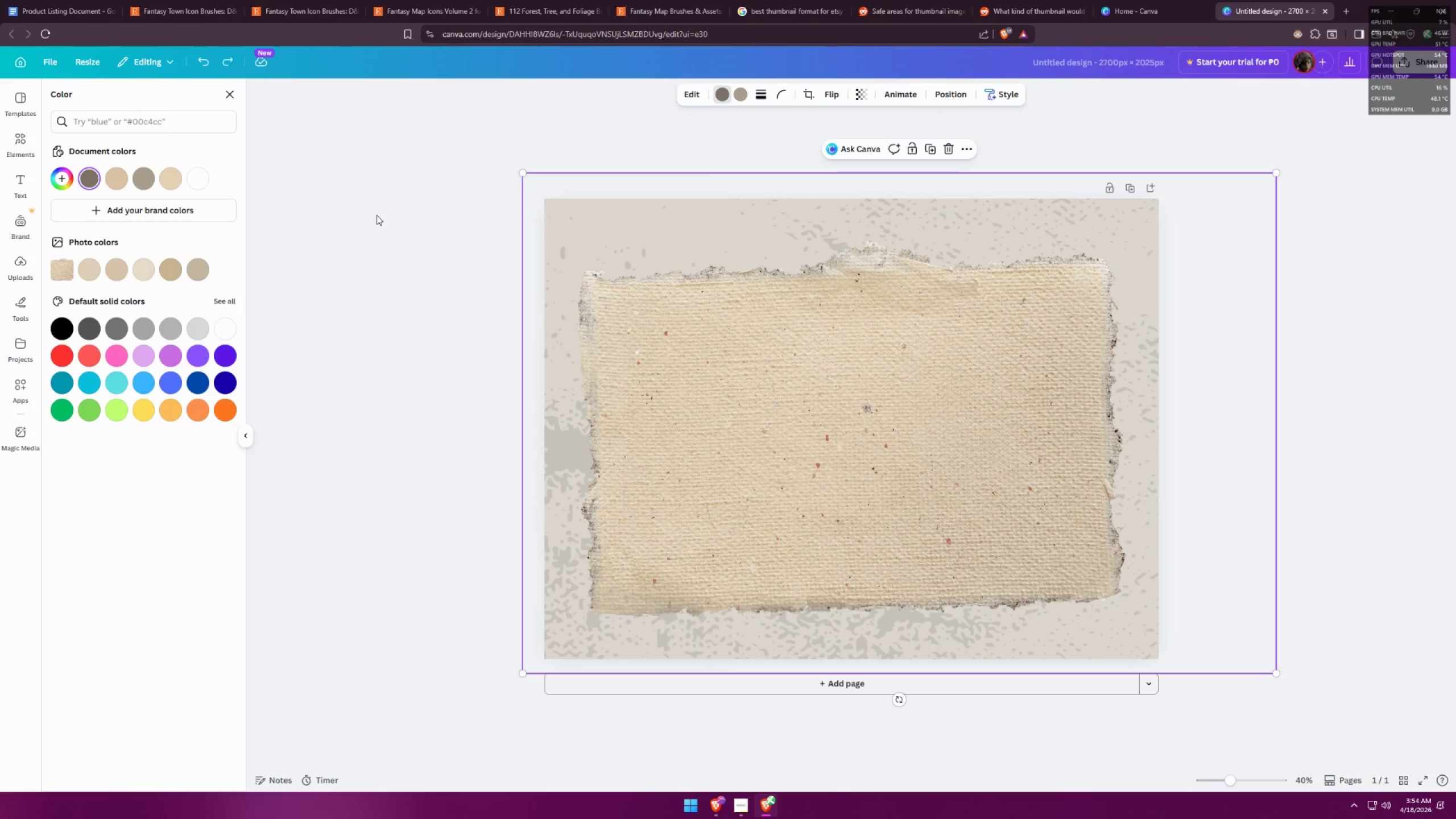 
key(Control+Z)
 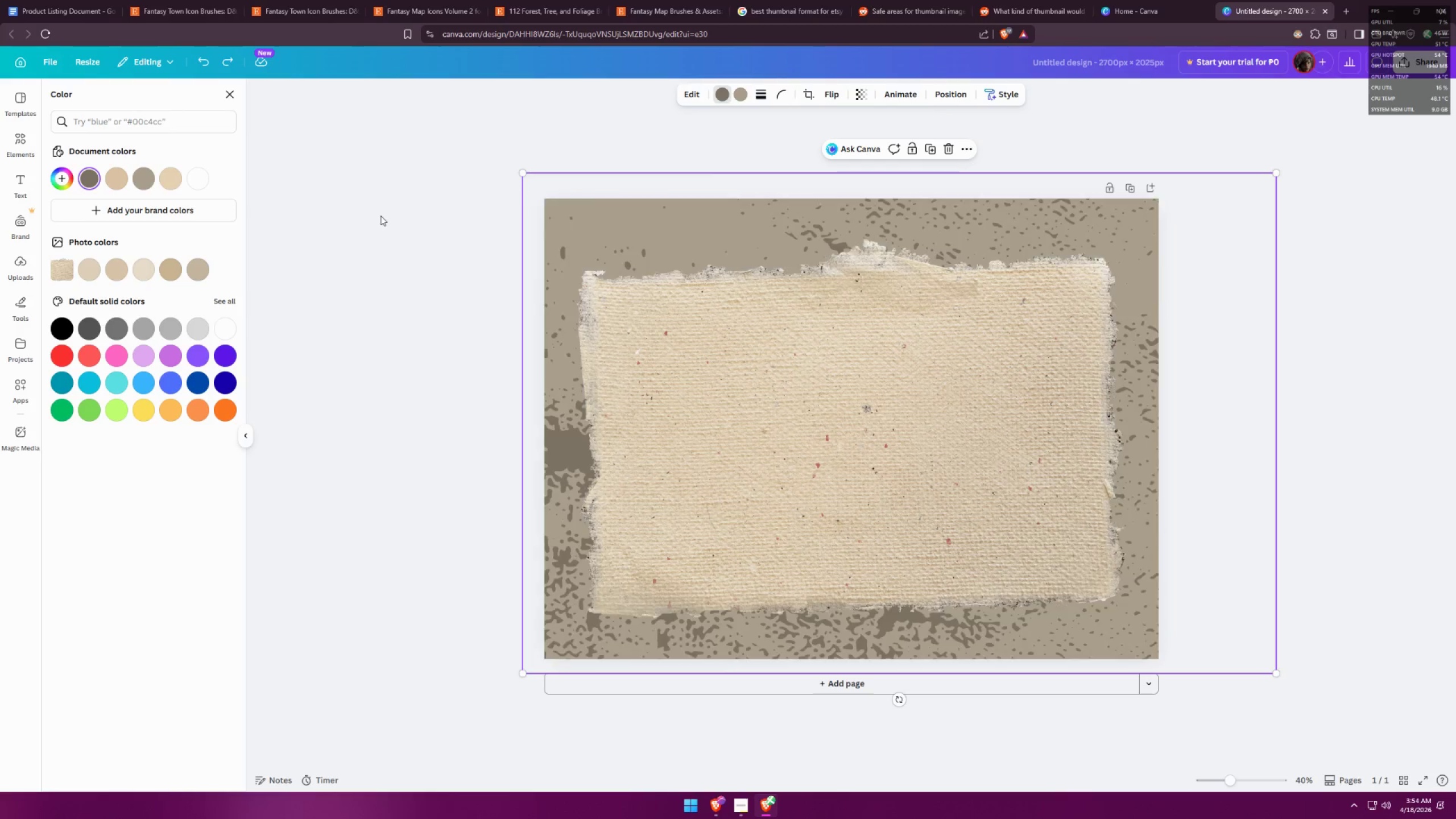 
key(Control+Z)
 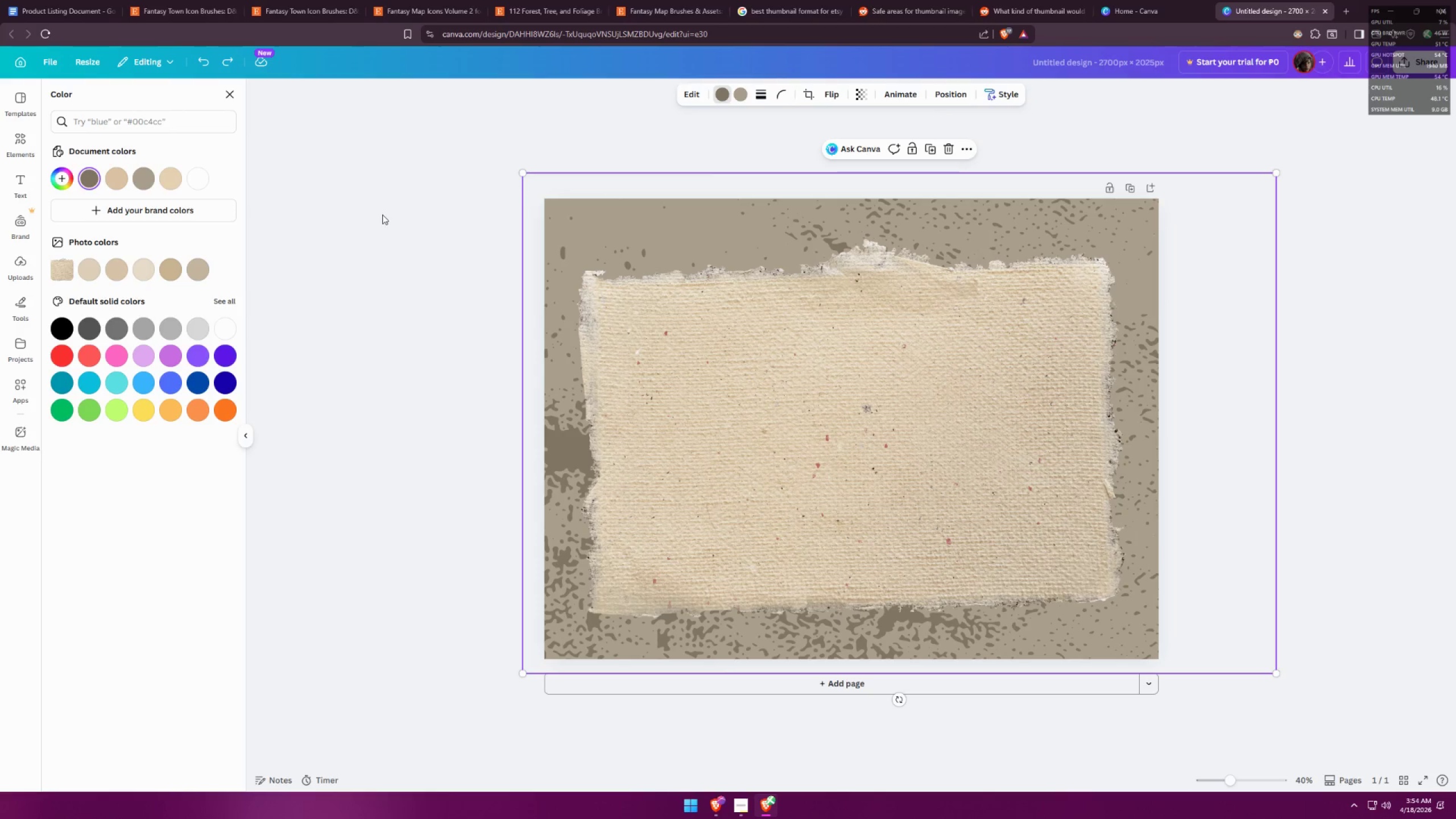 
key(Control+Z)
 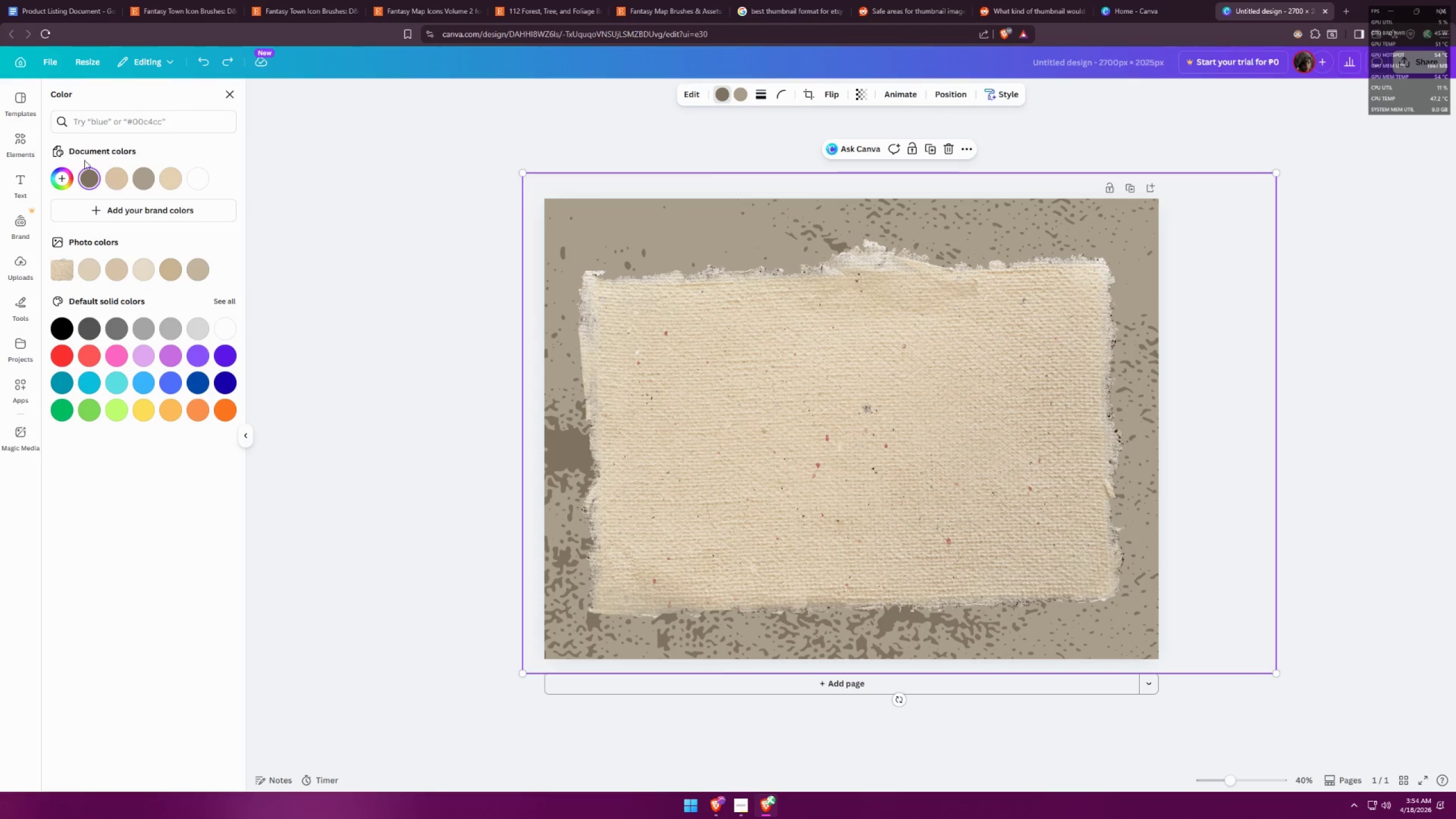 
left_click([95, 172])
 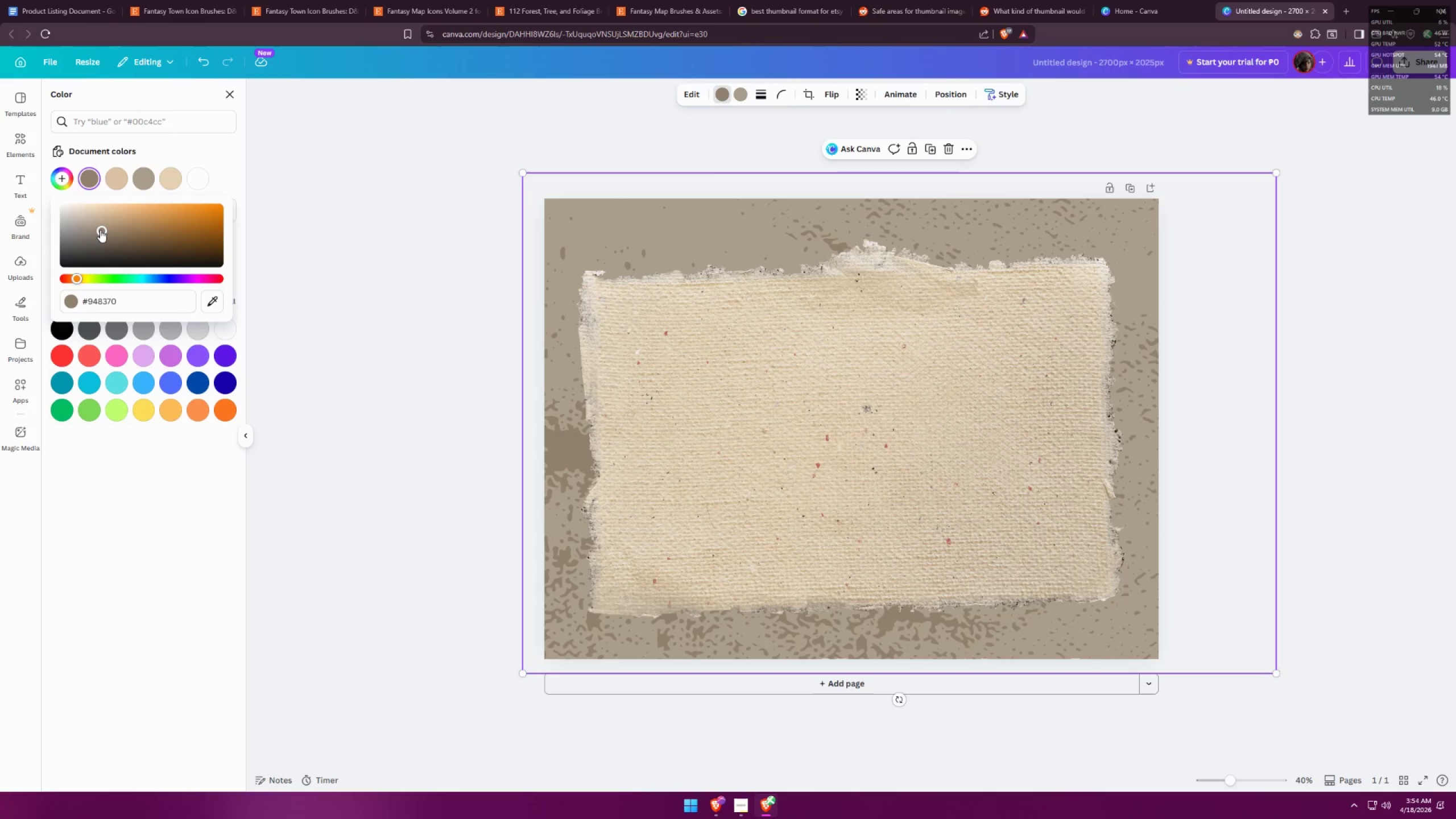 
left_click([101, 233])
 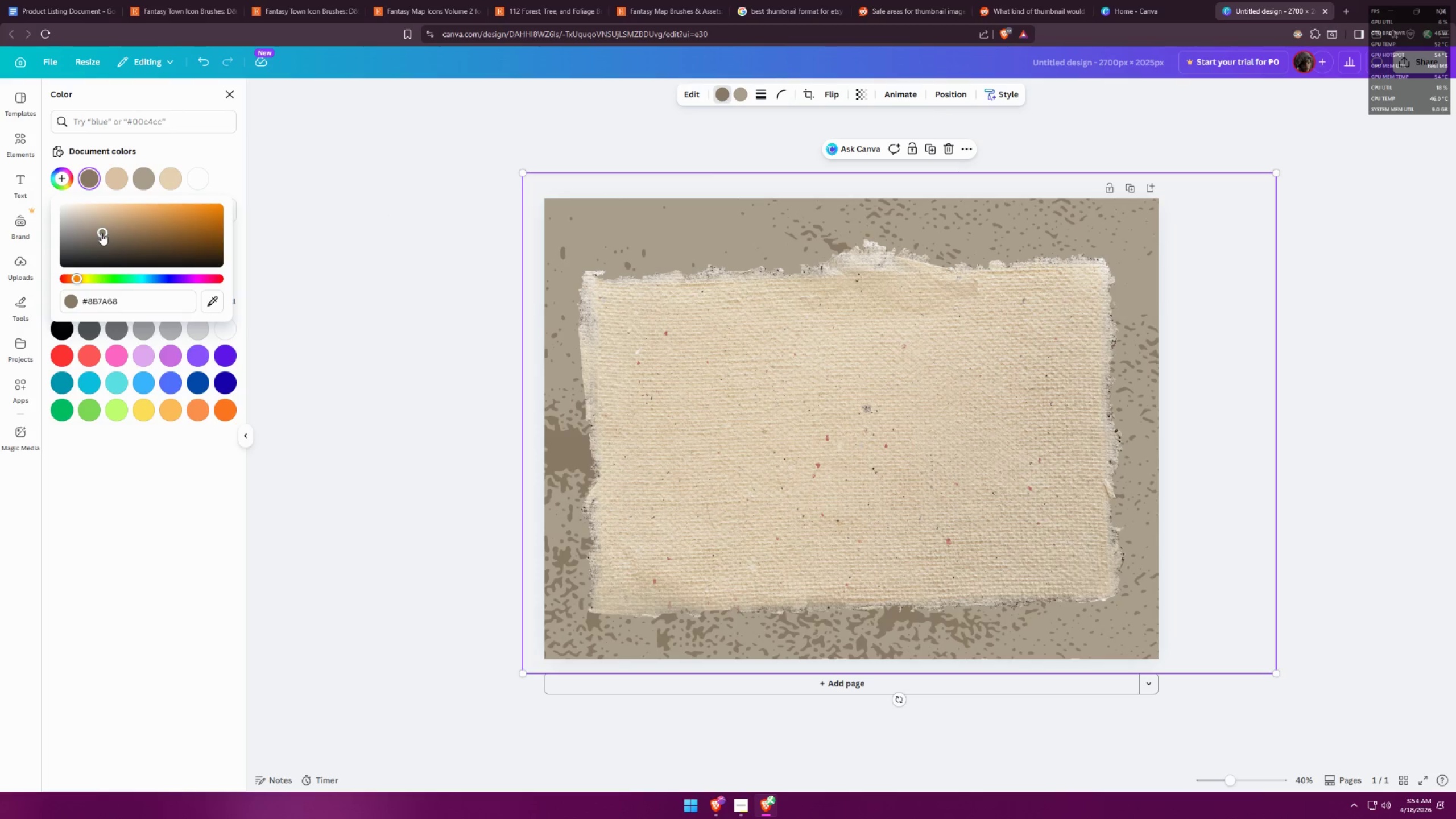 
left_click([96, 233])
 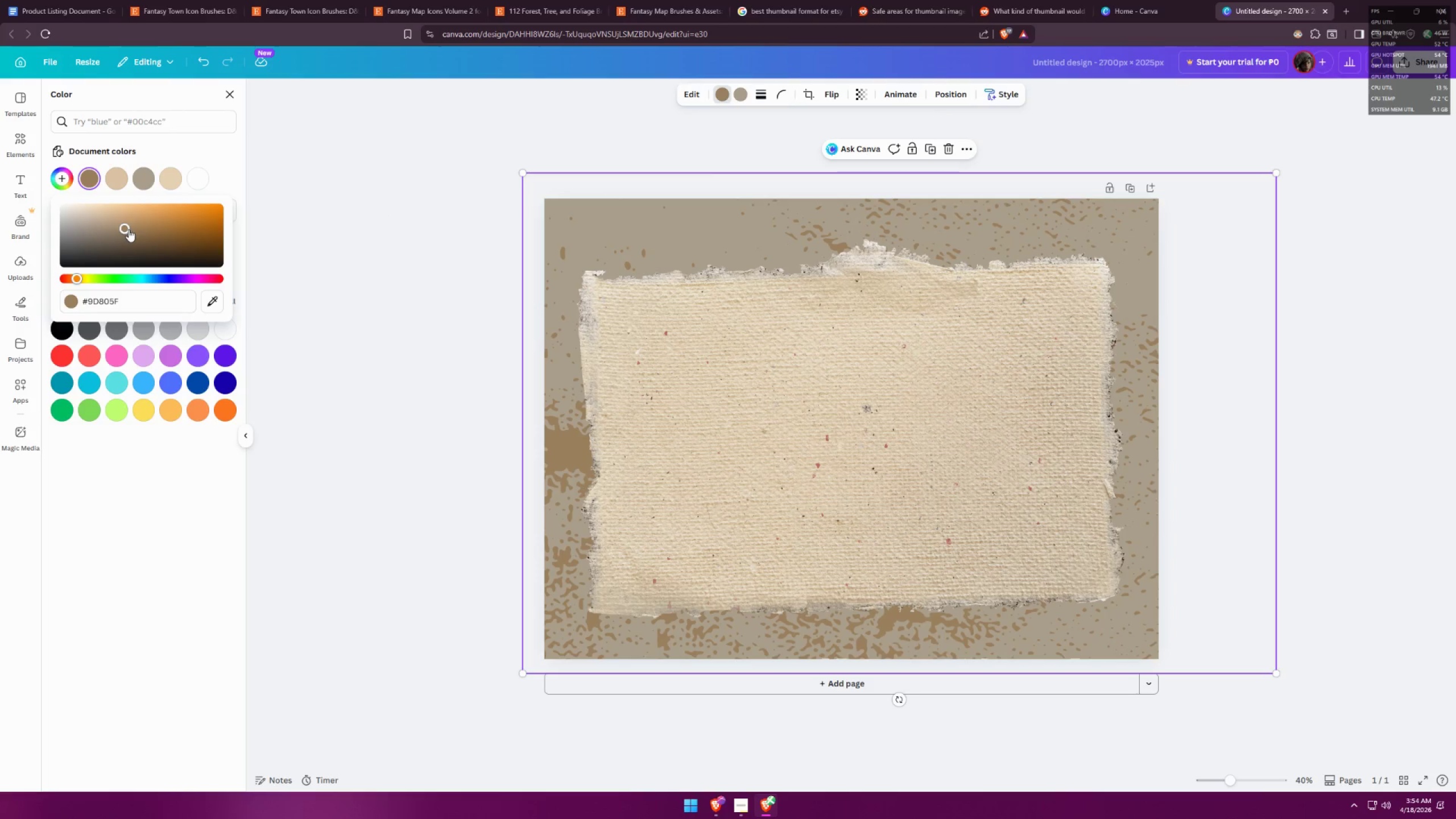 
left_click([131, 224])
 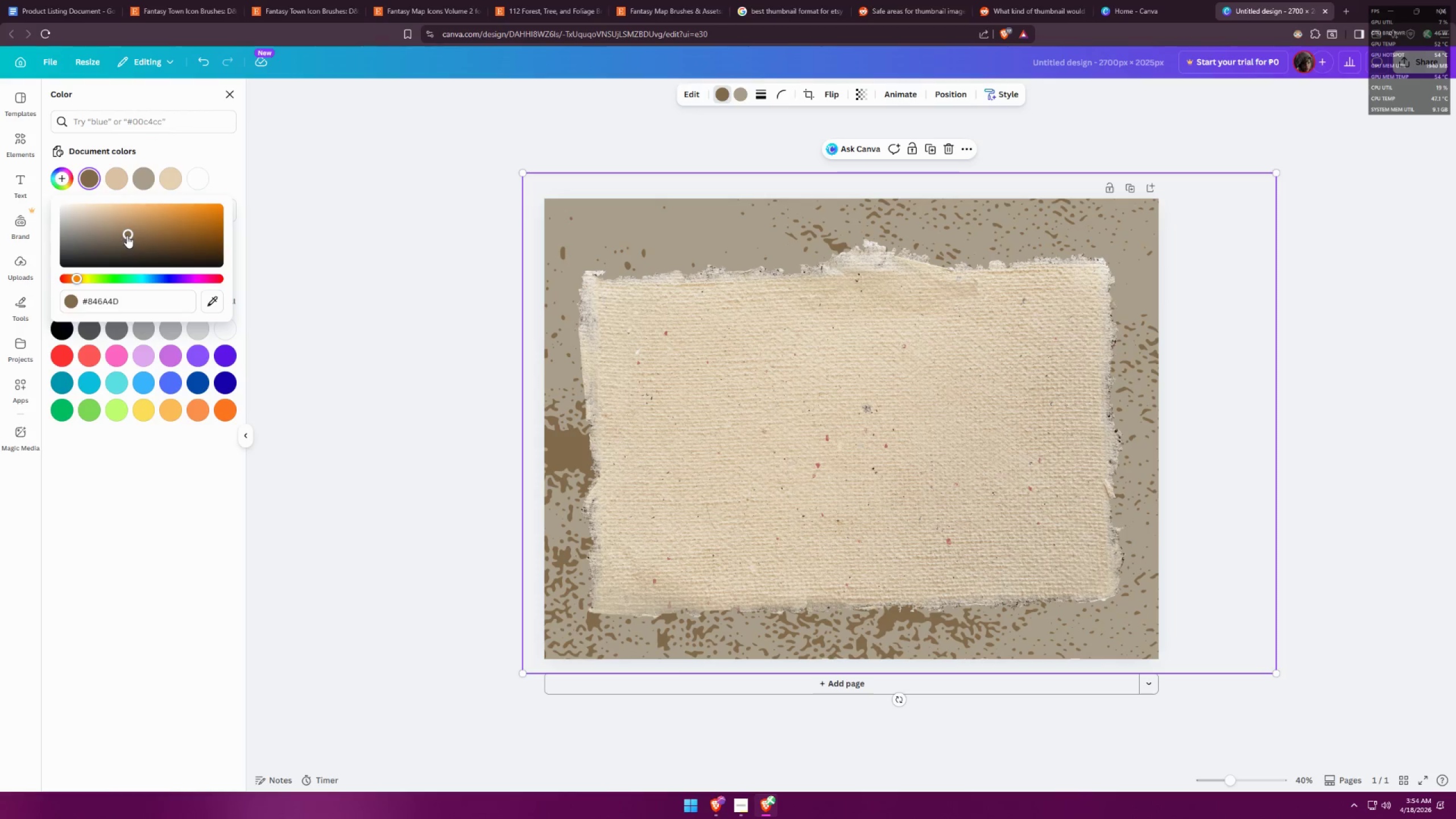 
left_click([129, 235])
 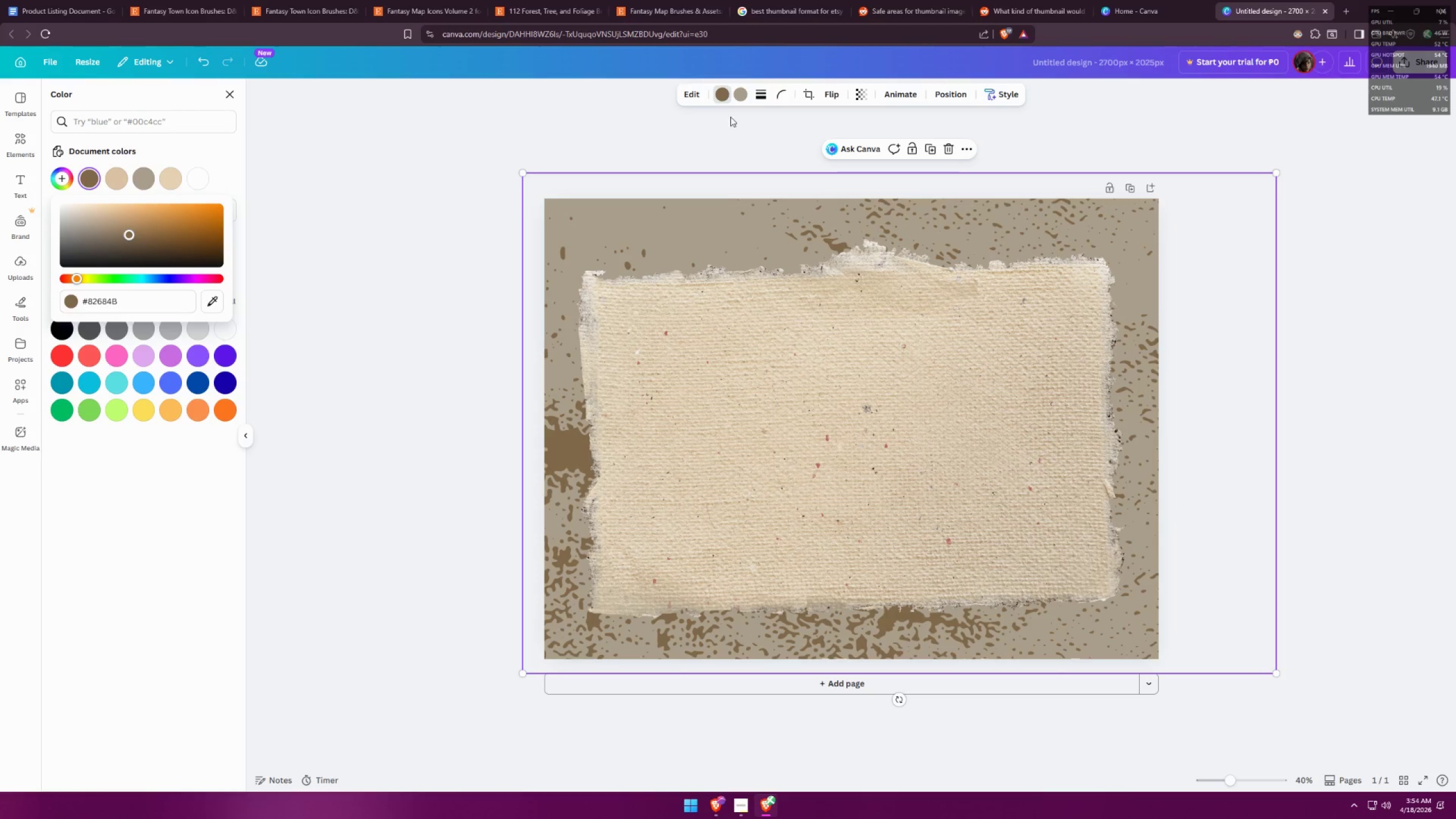 
left_click([743, 98])
 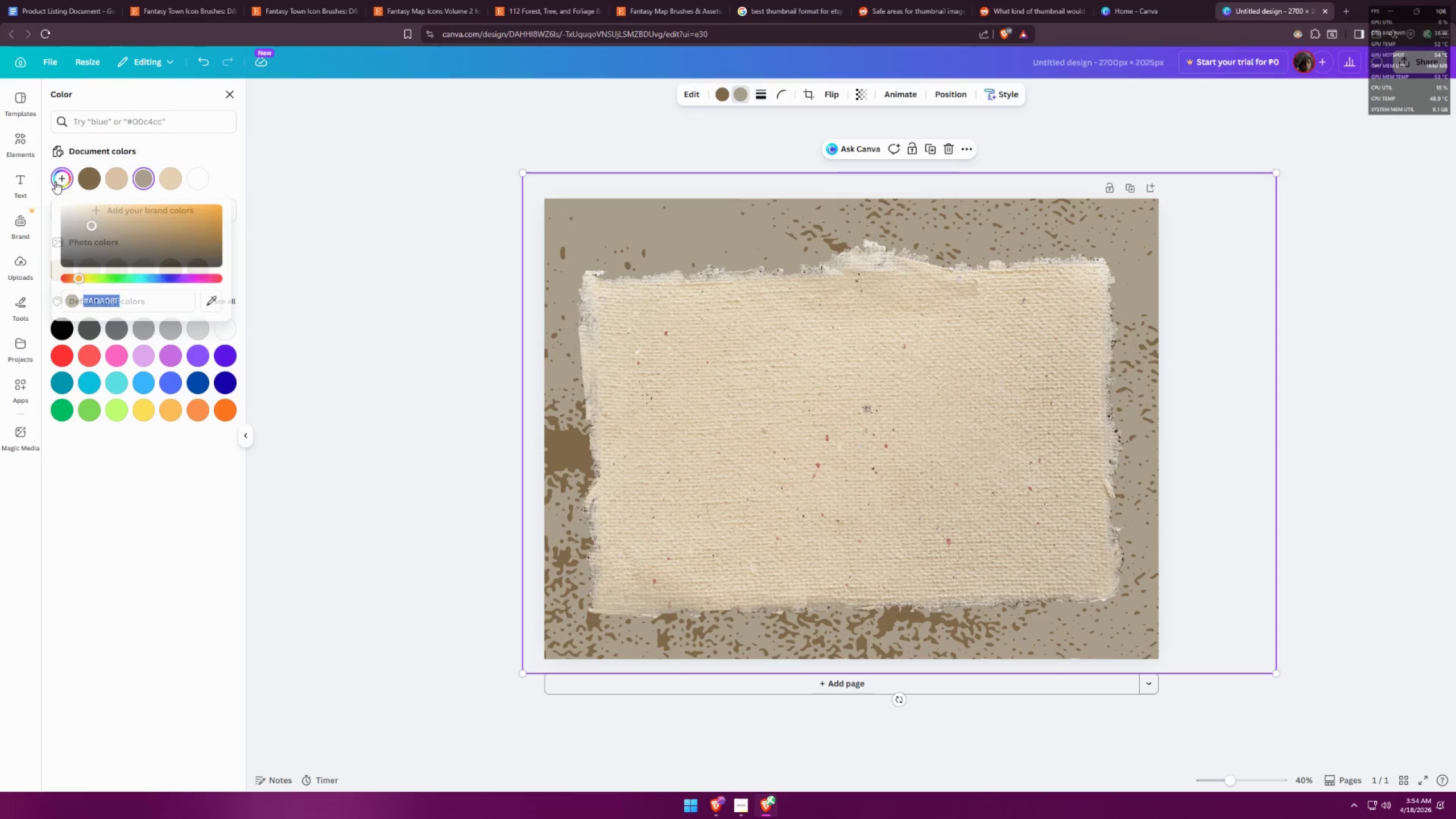 
left_click([102, 232])
 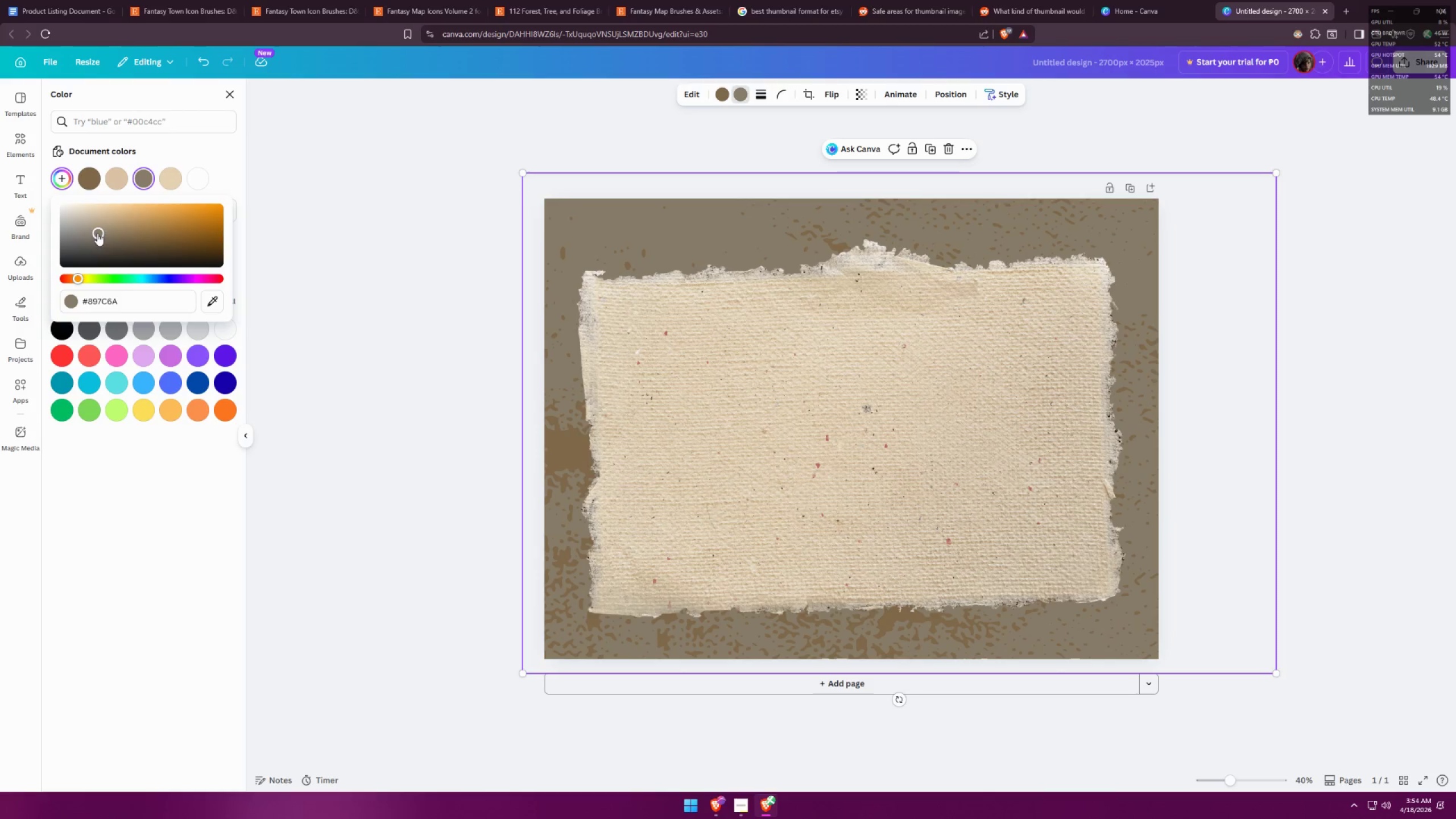 
double_click([94, 229])
 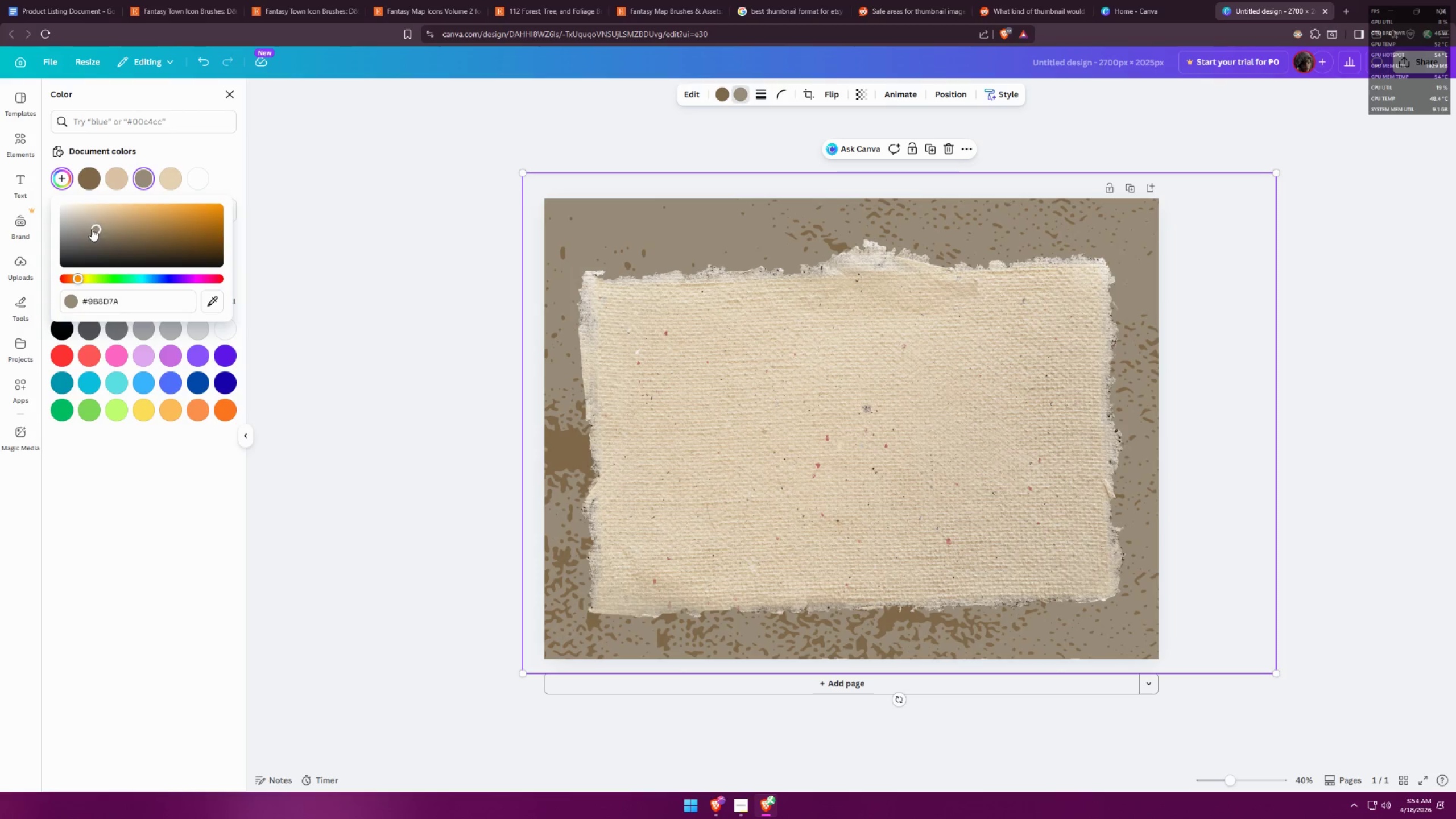 
triple_click([90, 230])
 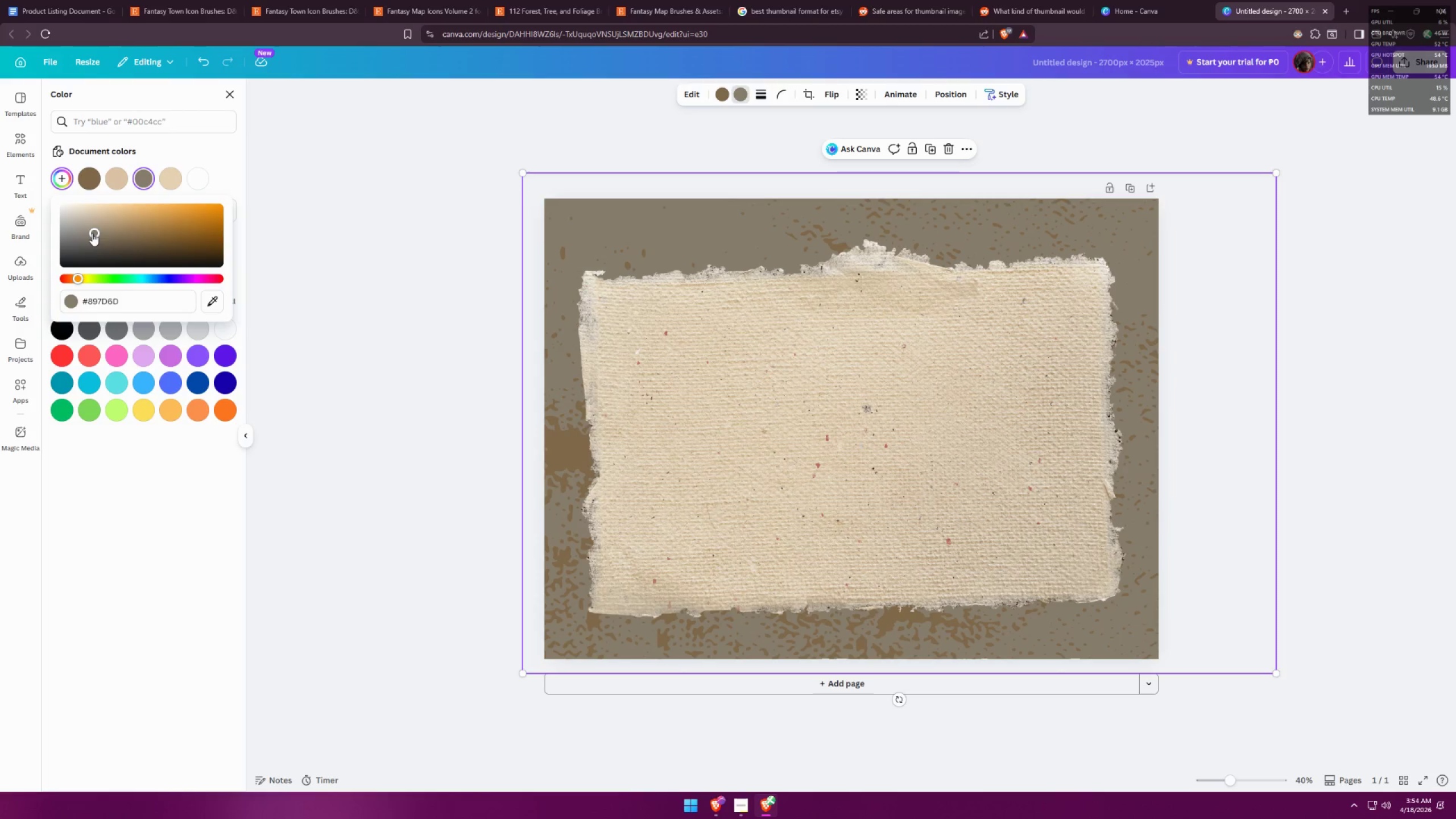 
left_click([96, 231])
 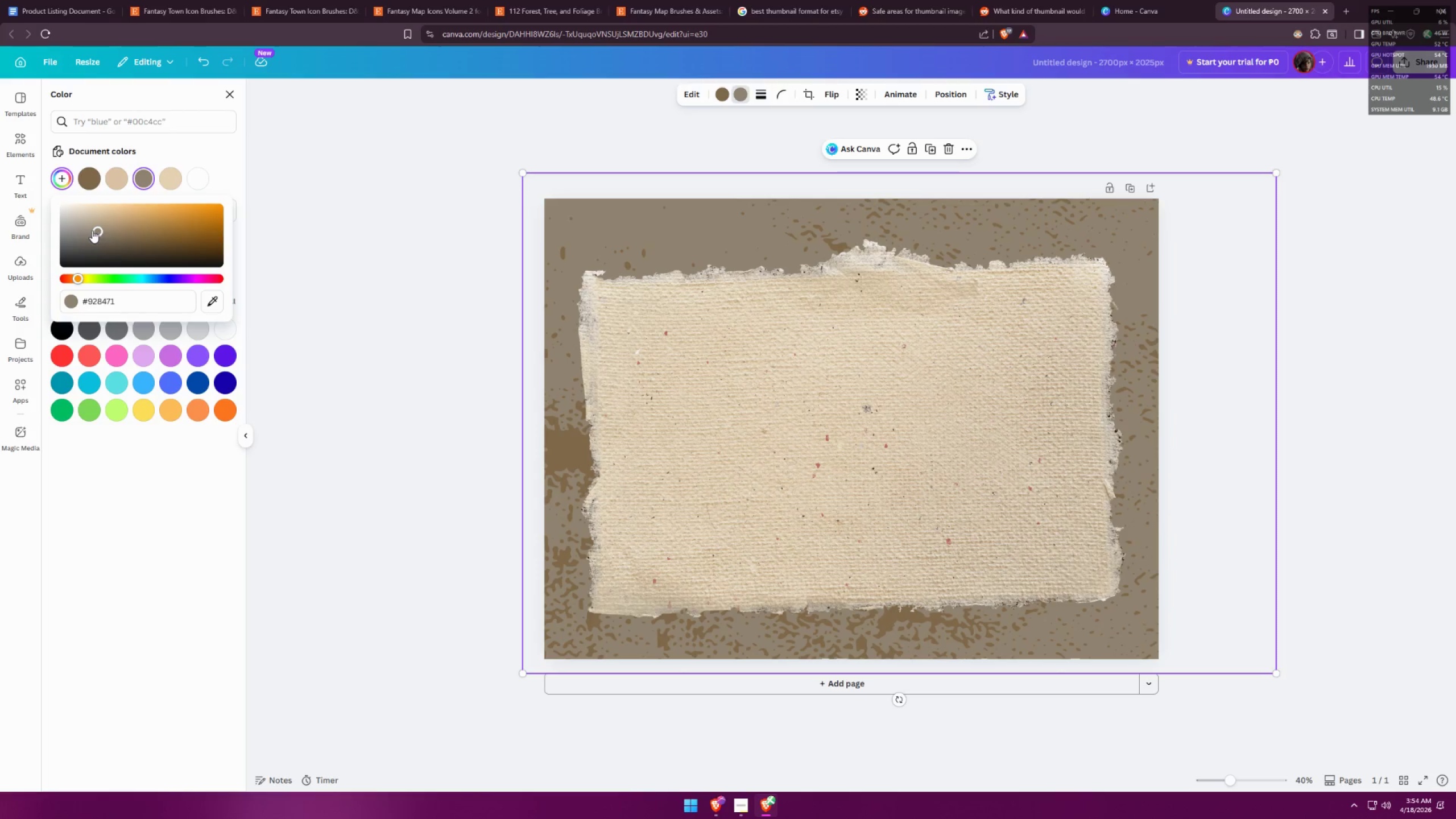 
left_click([90, 230])
 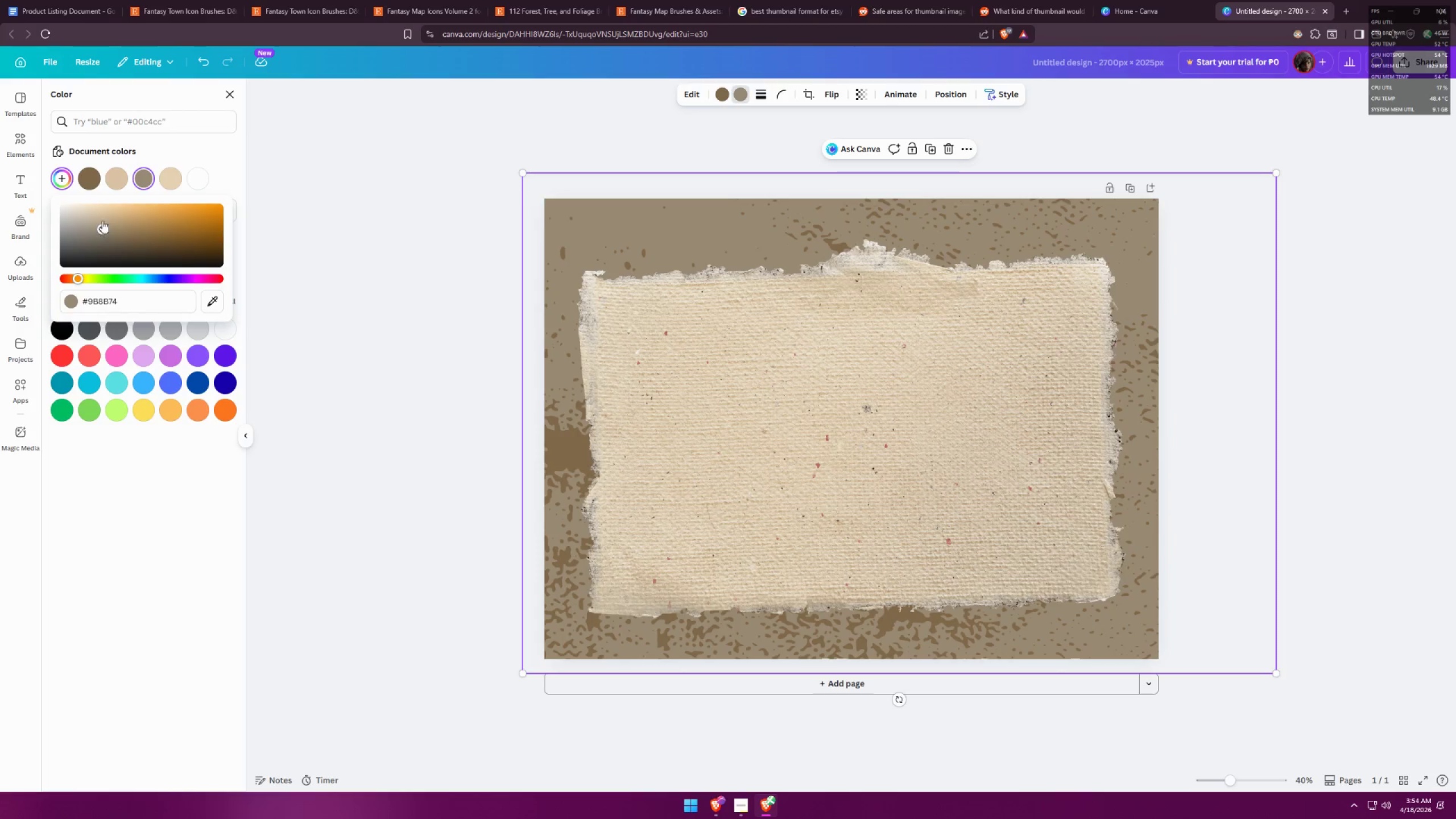 
double_click([89, 226])
 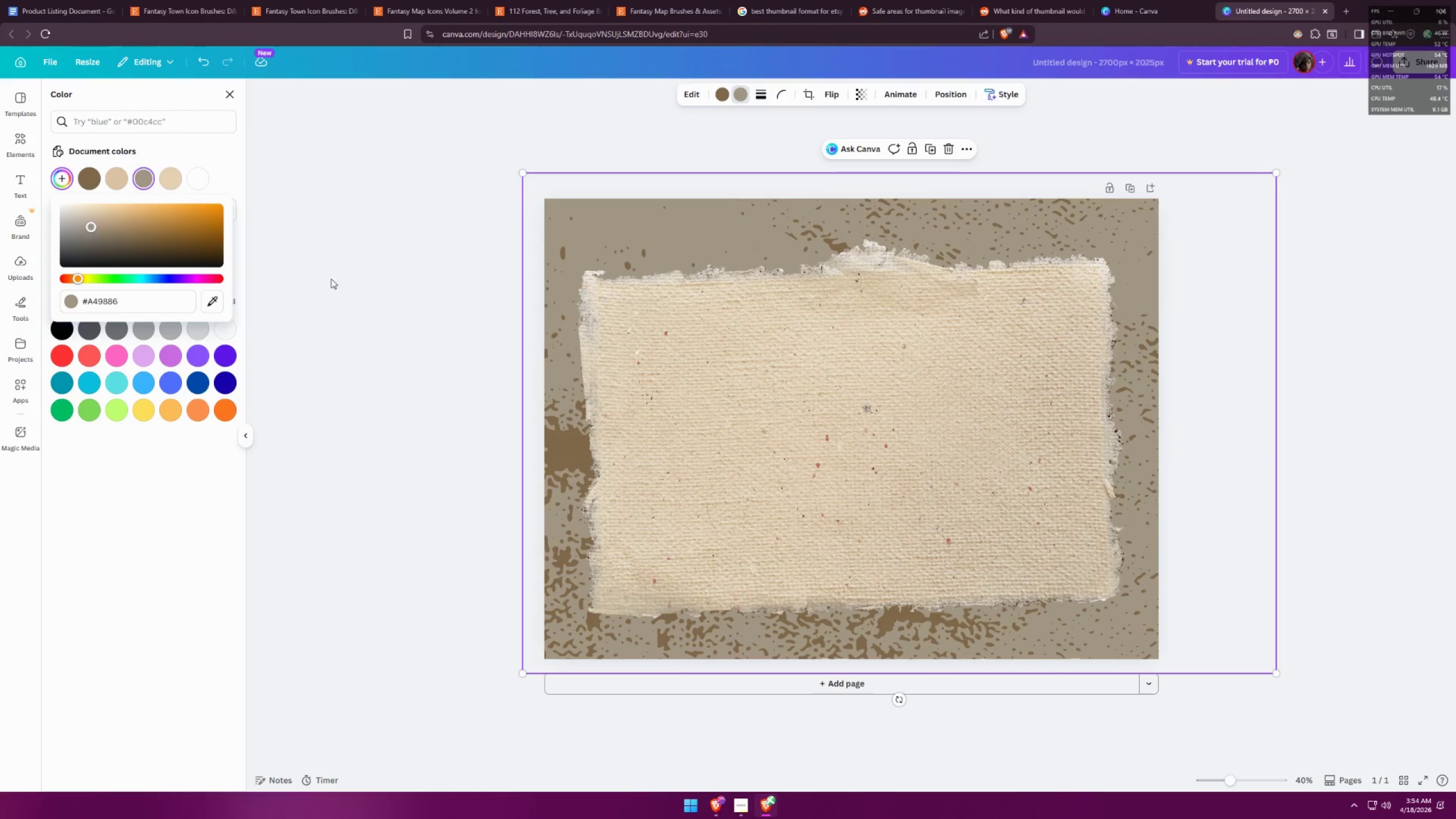 
double_click([367, 293])
 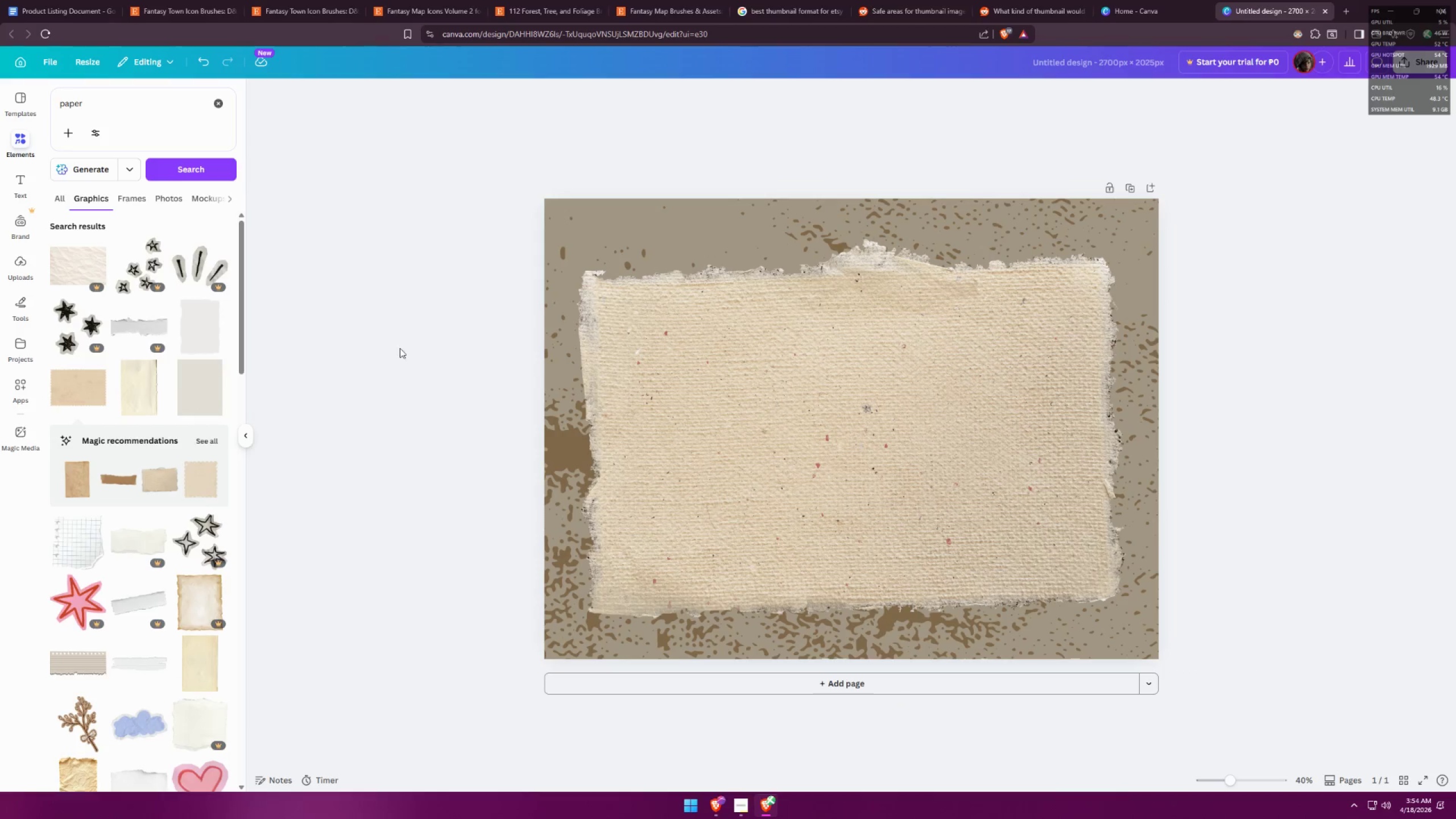 
hold_key(key=ControlLeft, duration=1.5)
 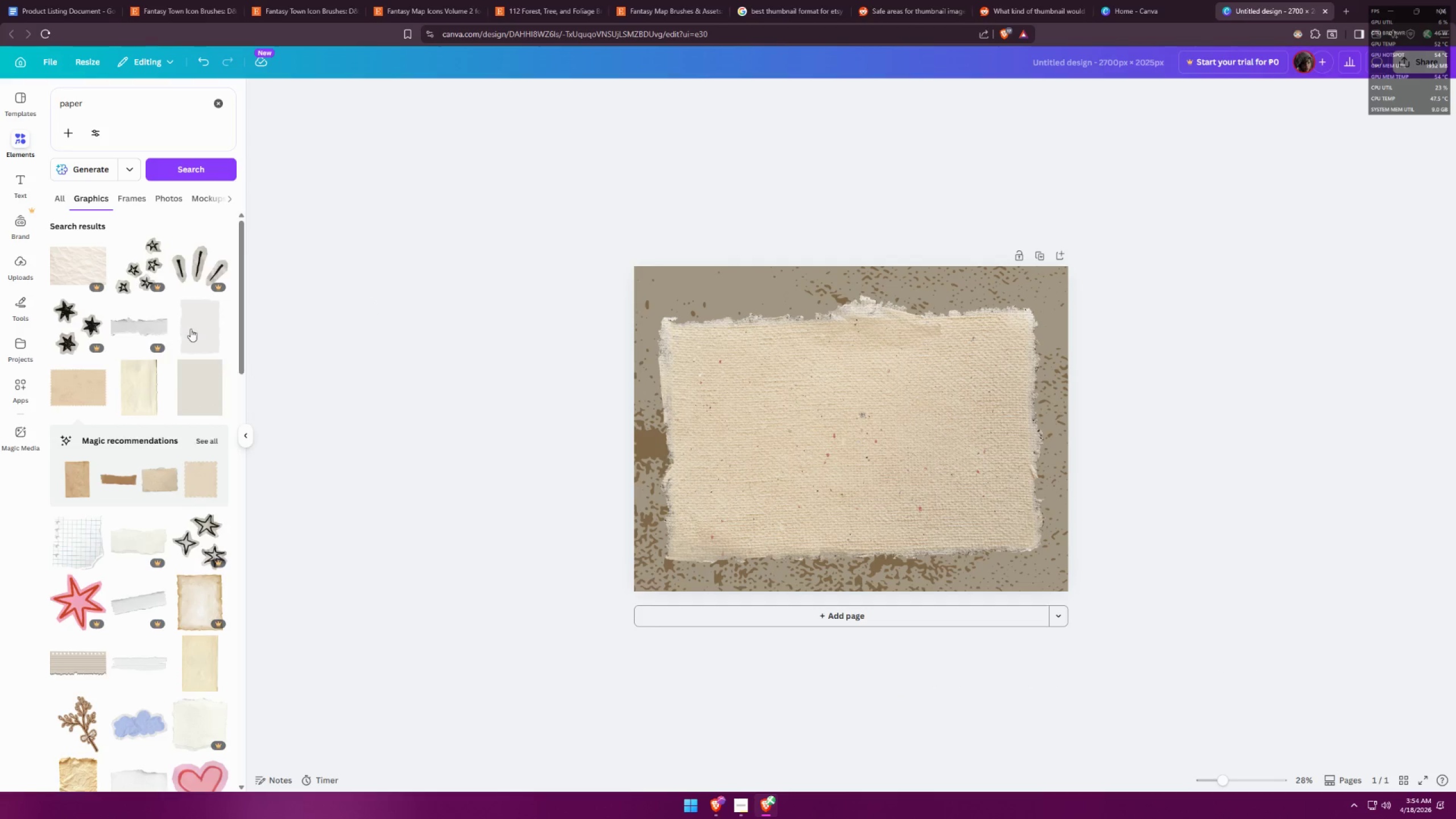 
key(Control+ControlLeft)
 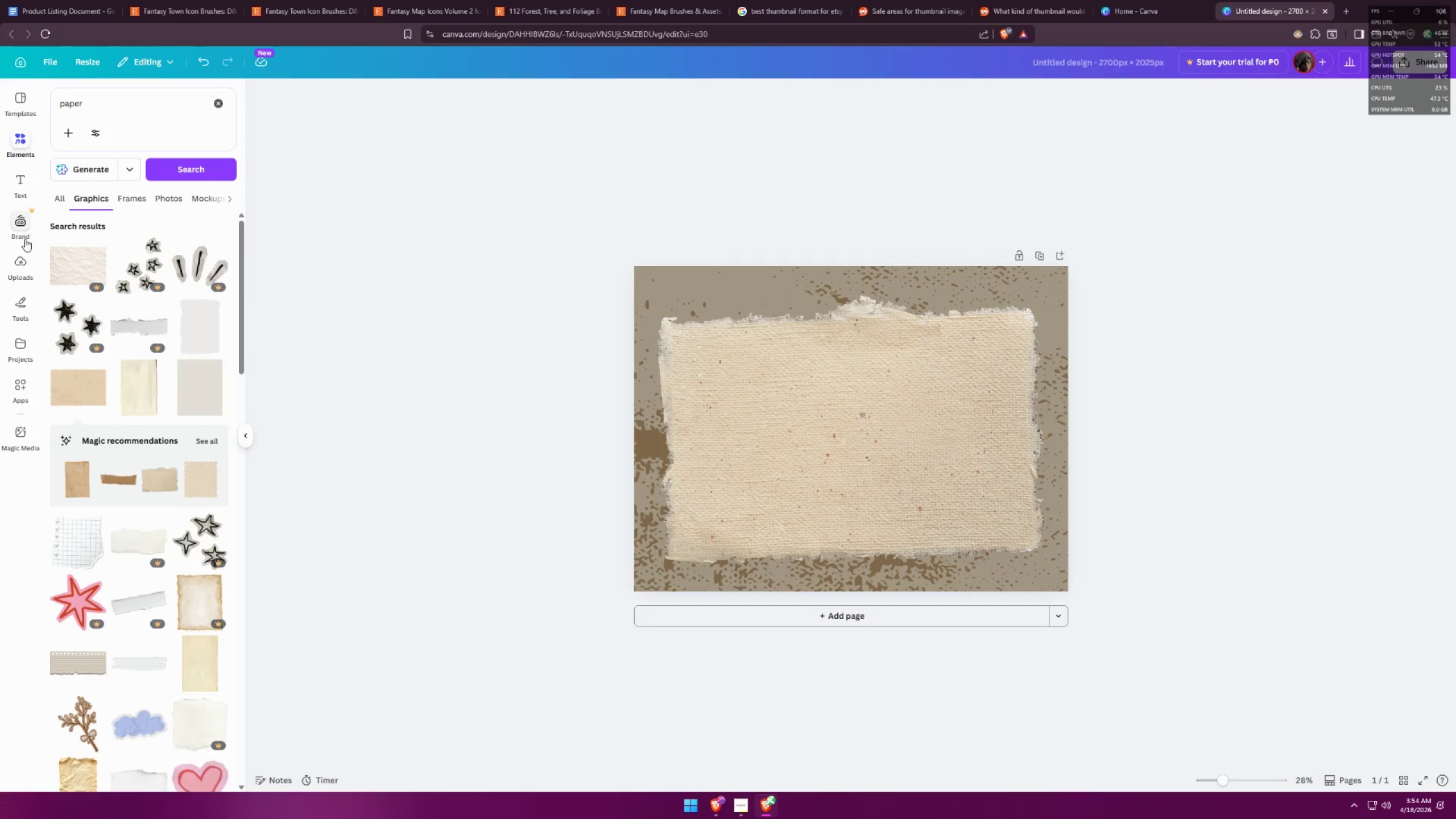 
scroll: coordinate [973, 400], scroll_direction: down, amount: 8.0
 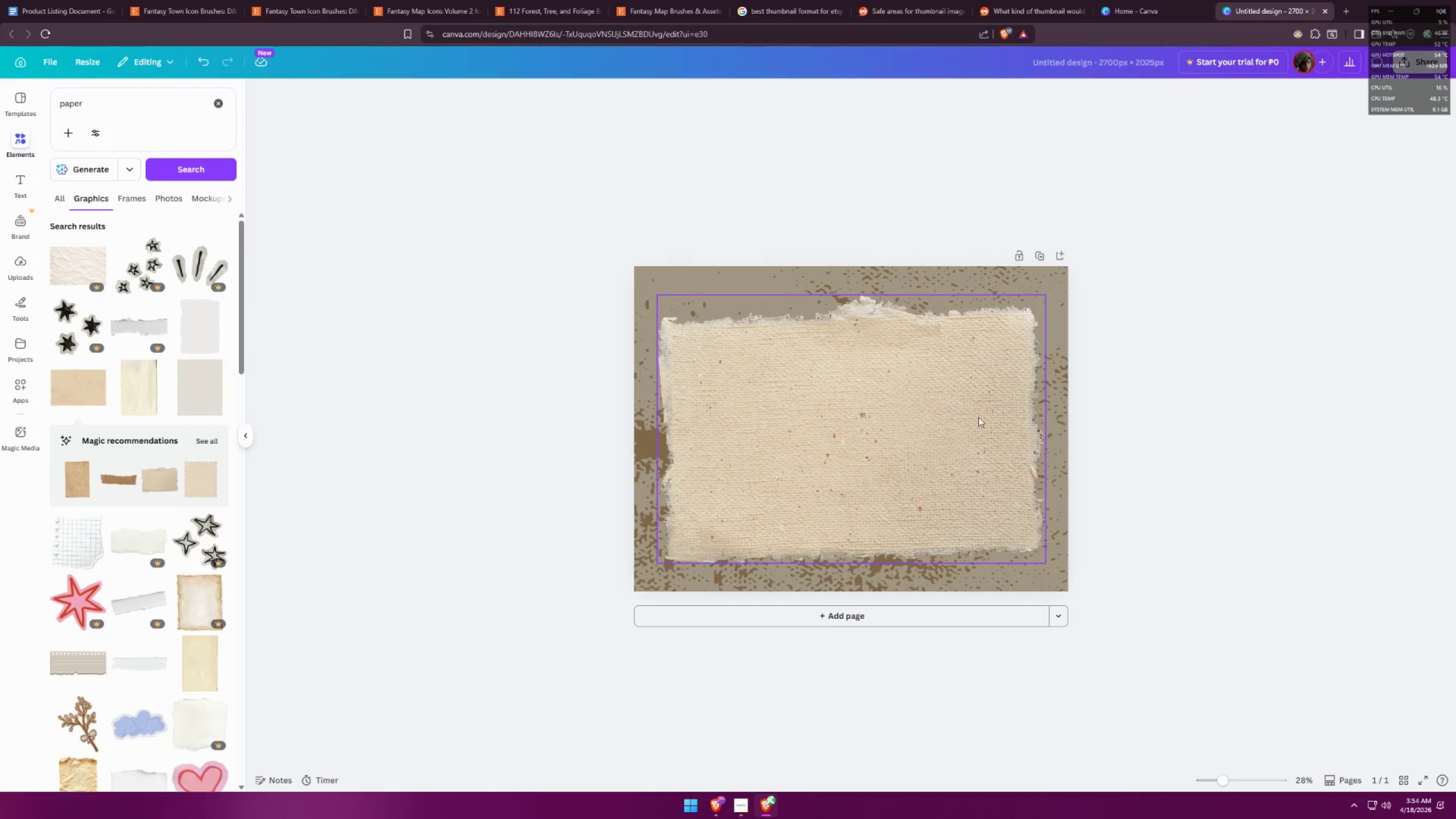 
left_click([16, 184])
 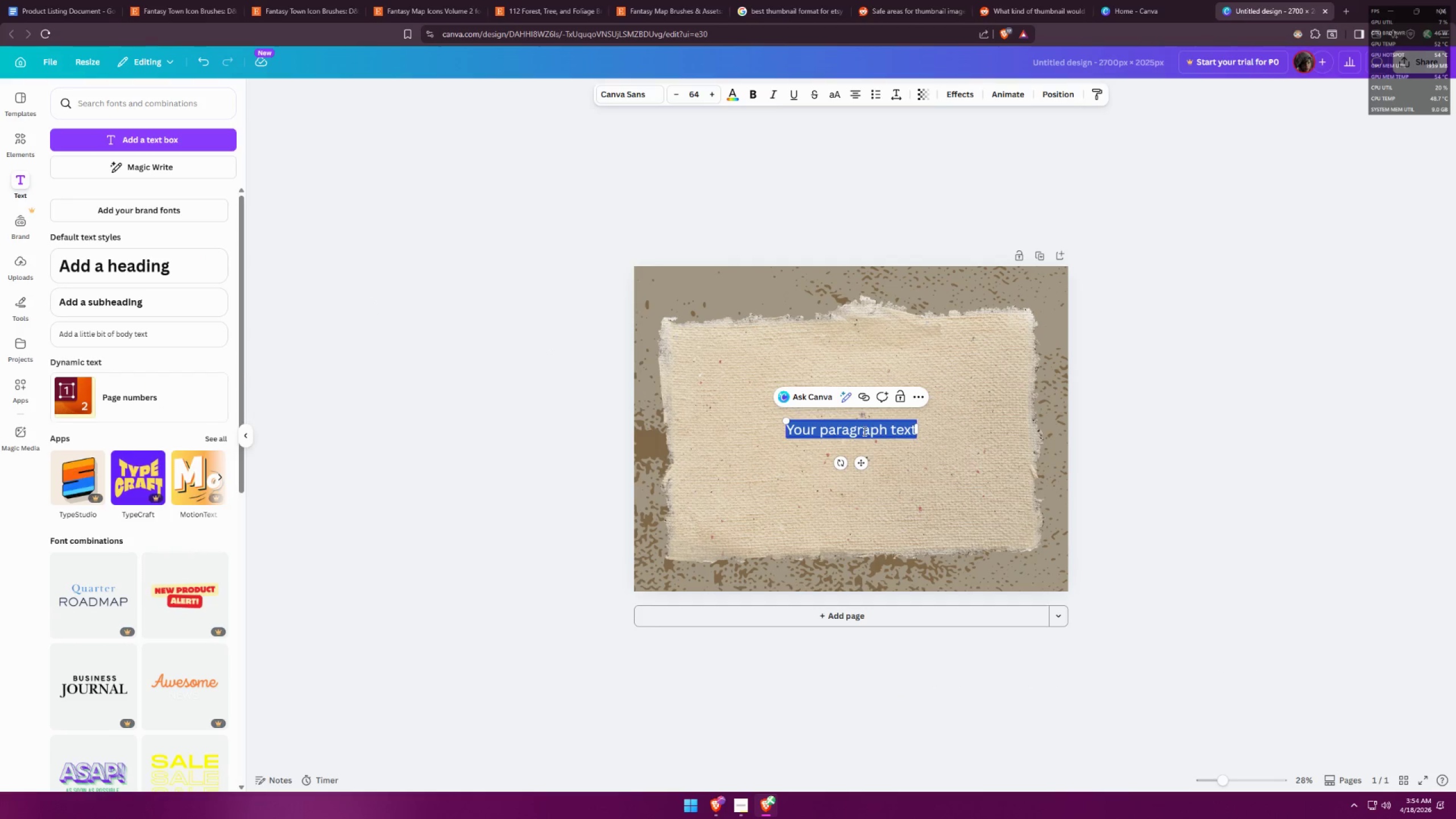 
left_click([748, 805])